 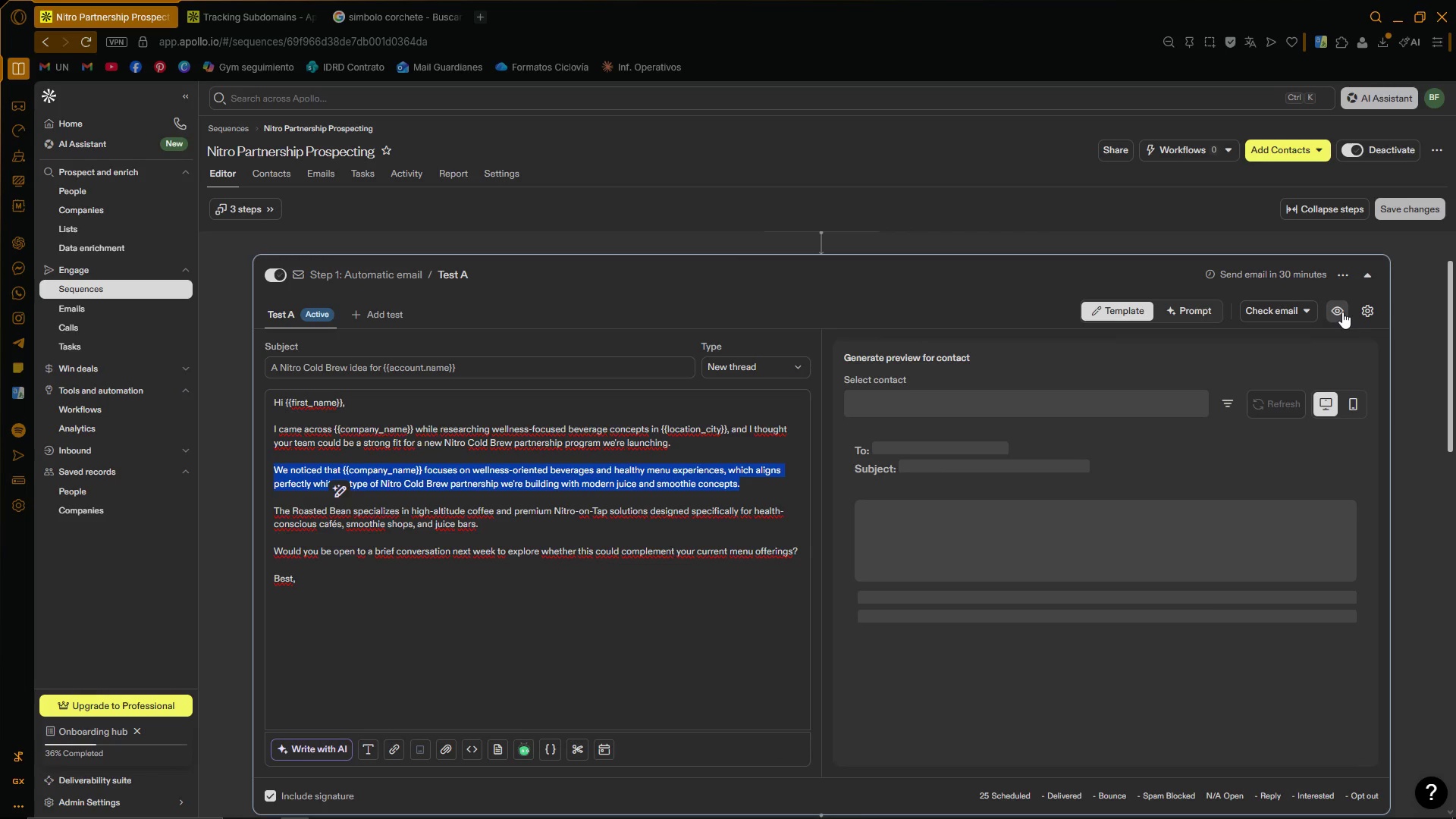 
left_click([1310, 312])
 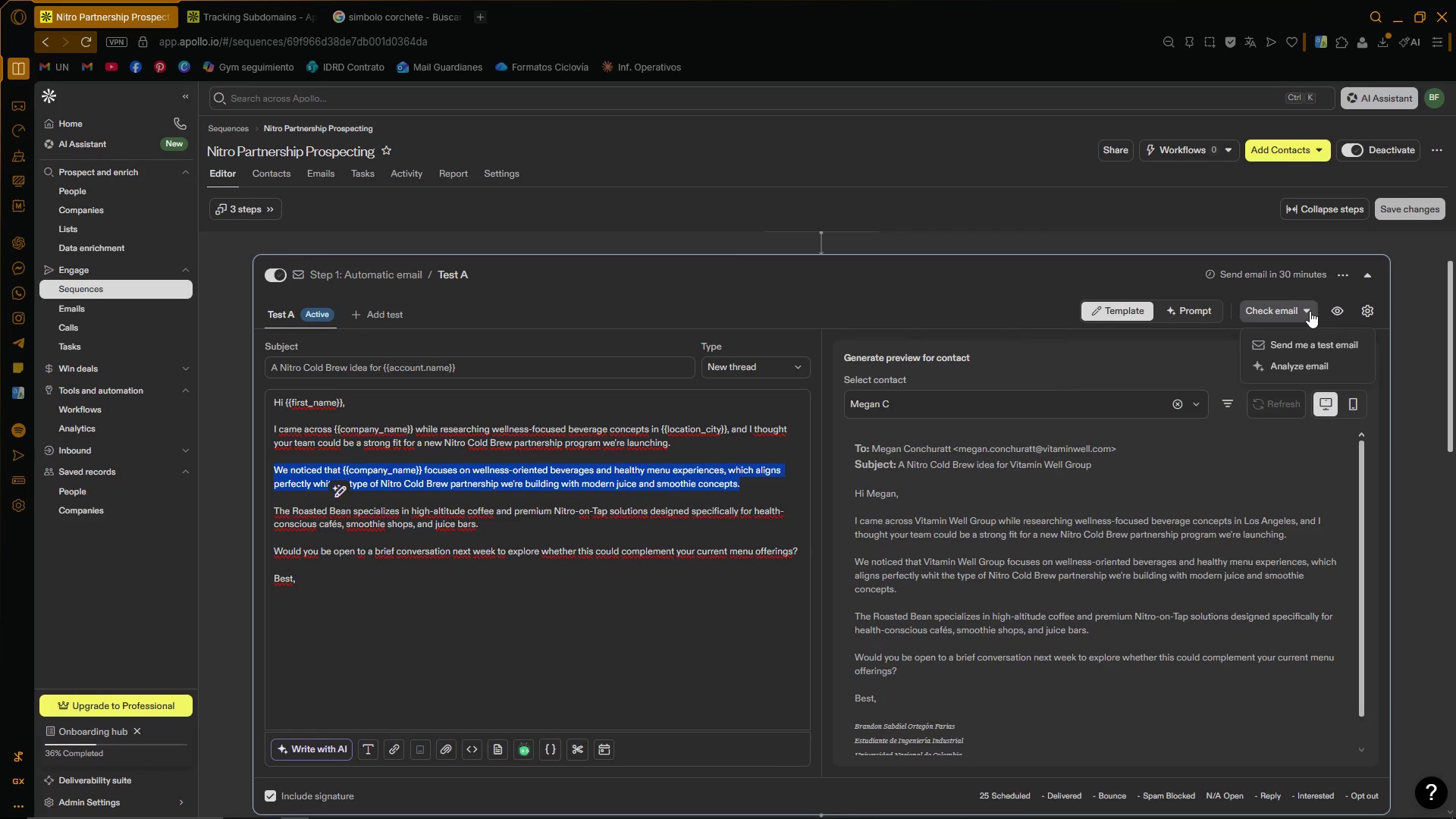 
left_click([1310, 311])
 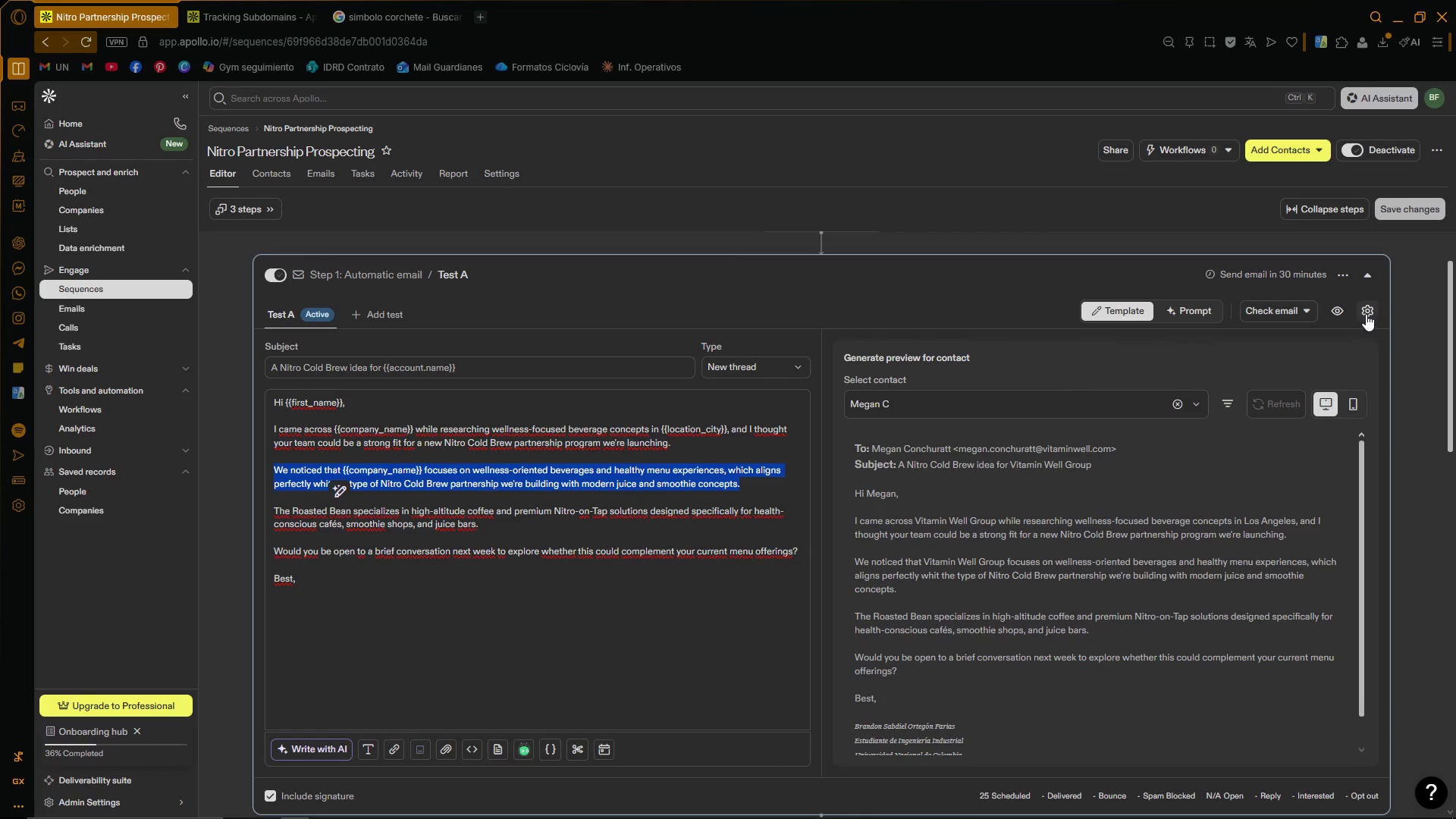 
left_click([1372, 310])
 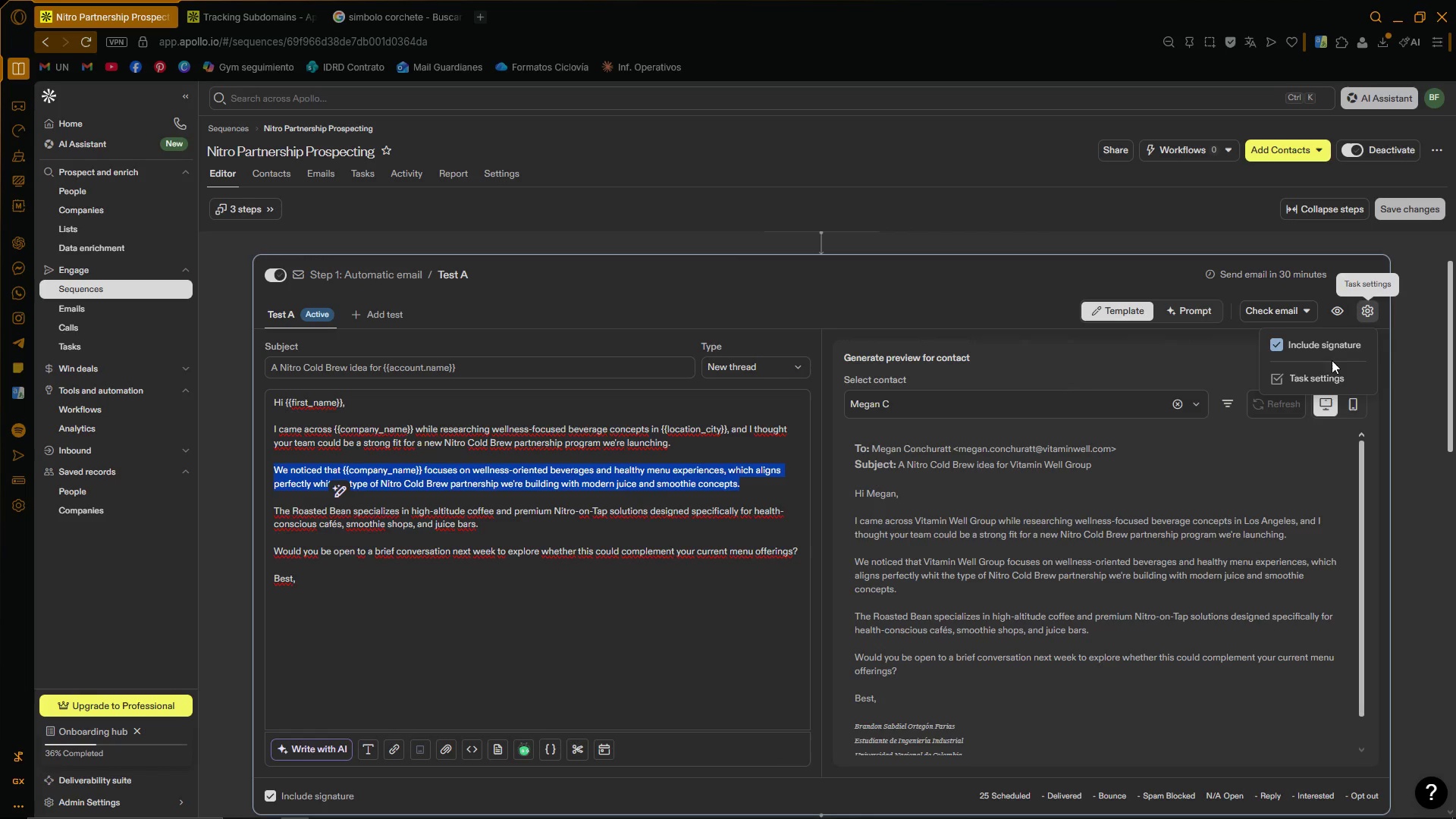 
left_click([1326, 380])
 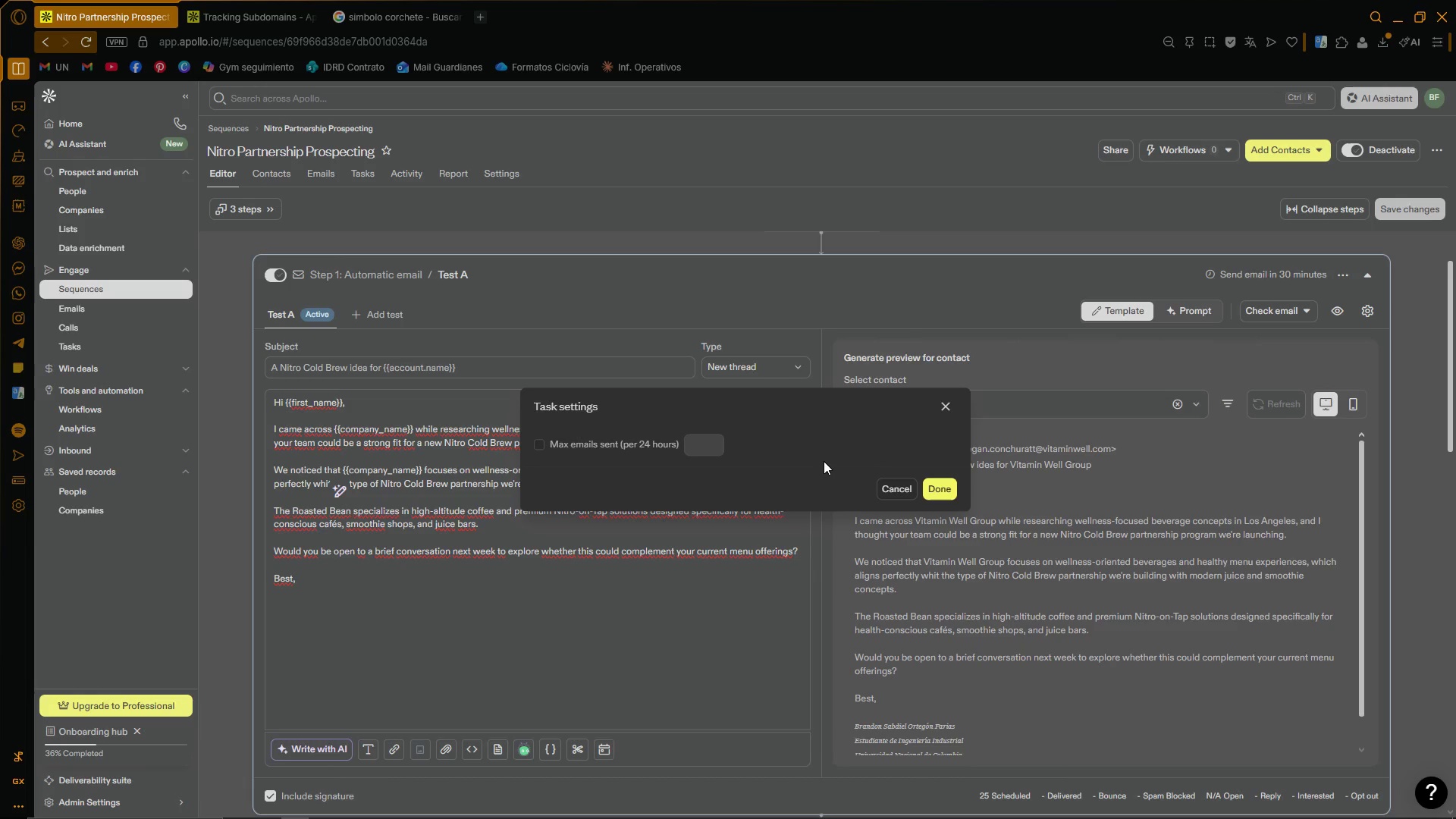 
wait(5.86)
 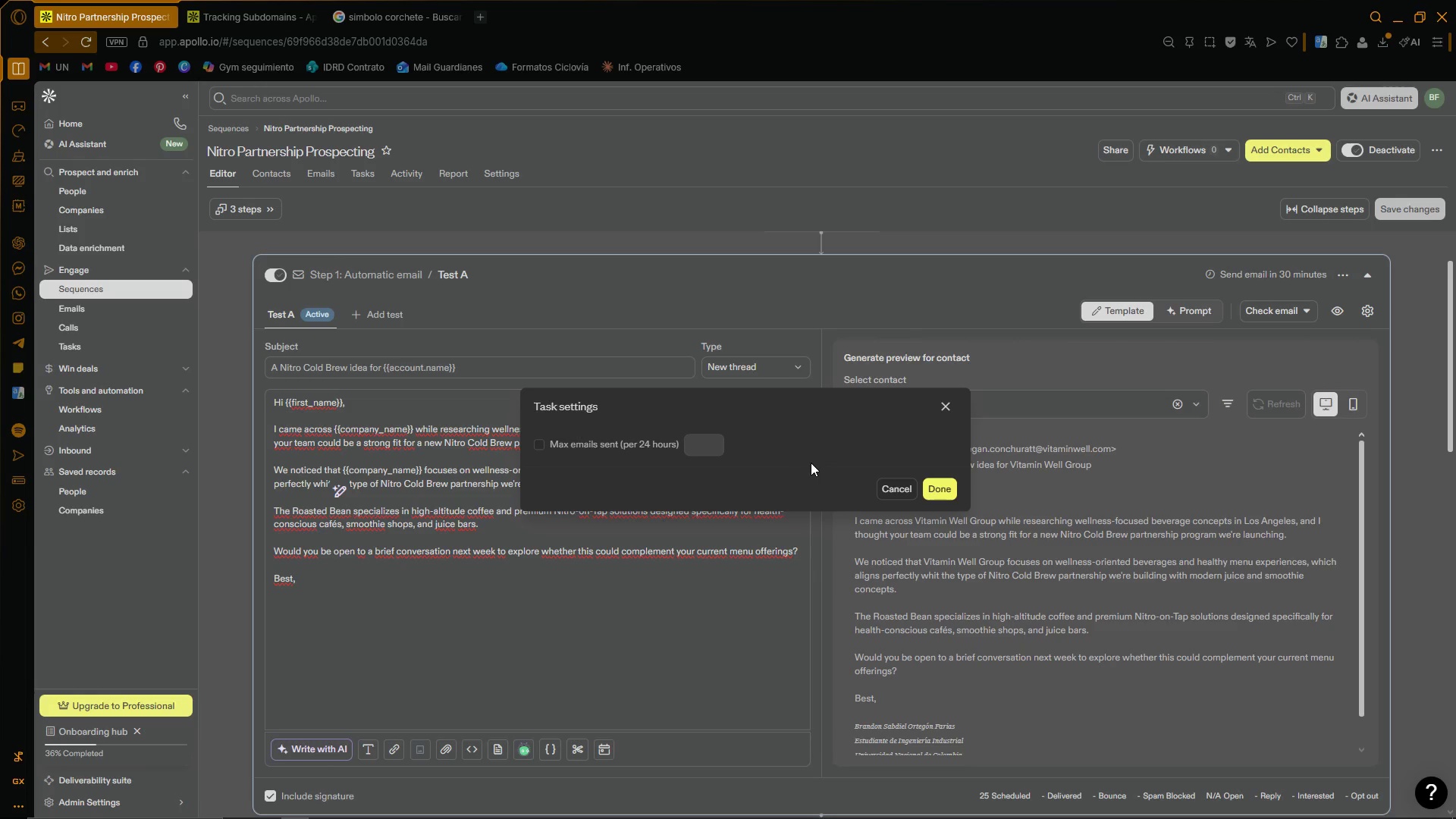 
left_click([949, 410])
 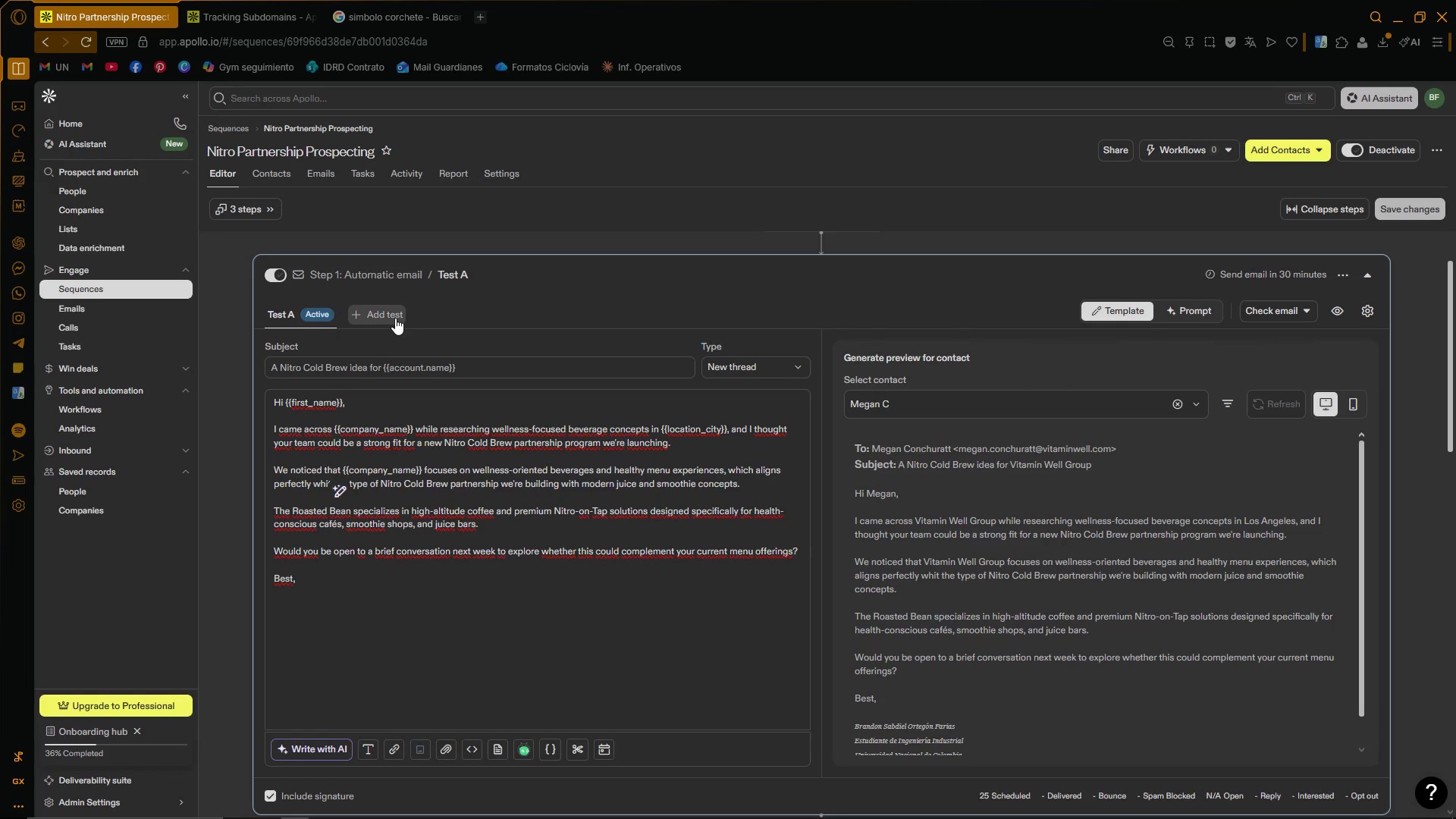 
left_click([394, 314])
 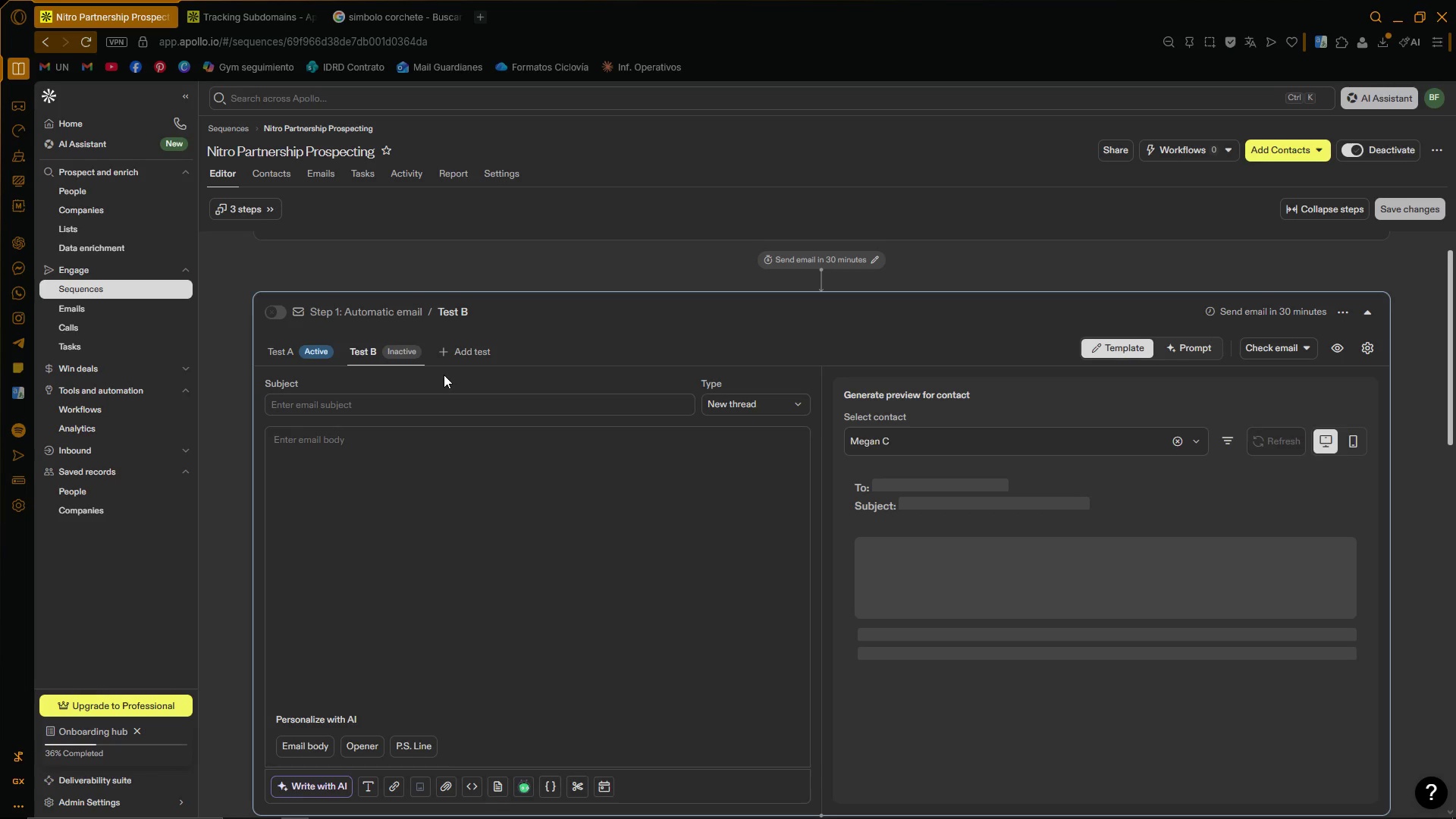 
left_click([400, 352])
 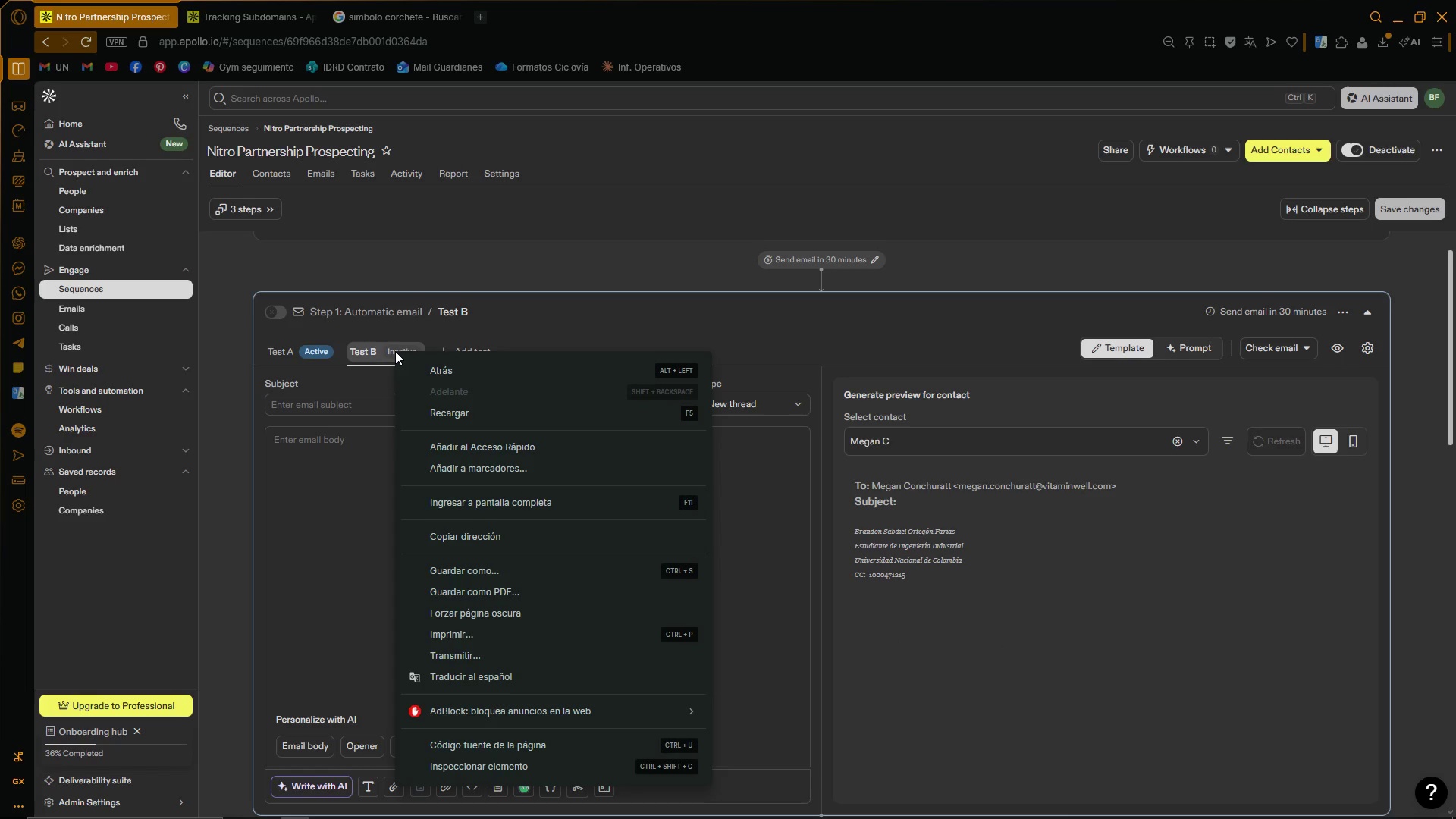 
left_click([388, 352])
 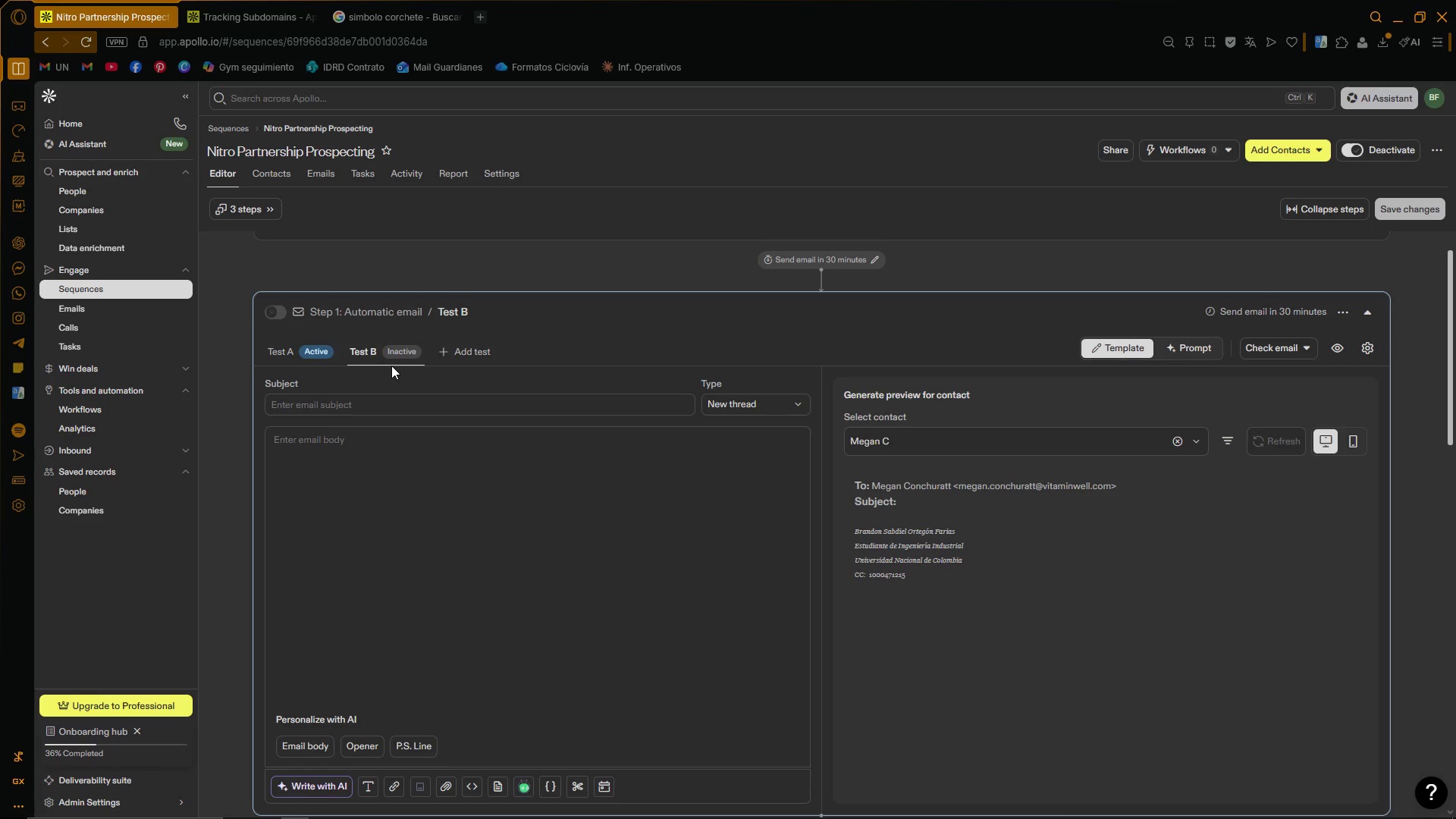 
wait(11.02)
 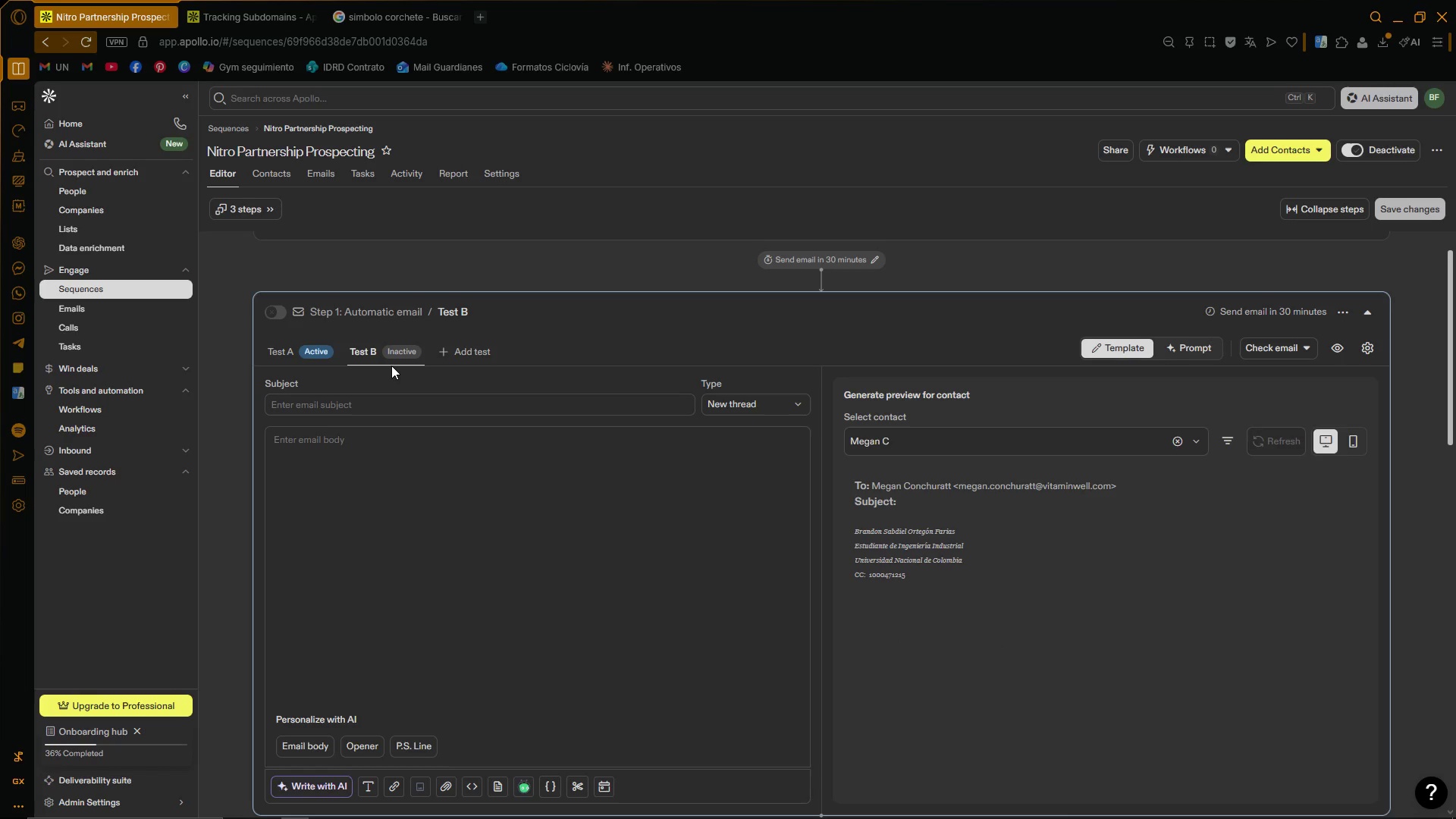 
left_click([296, 355])
 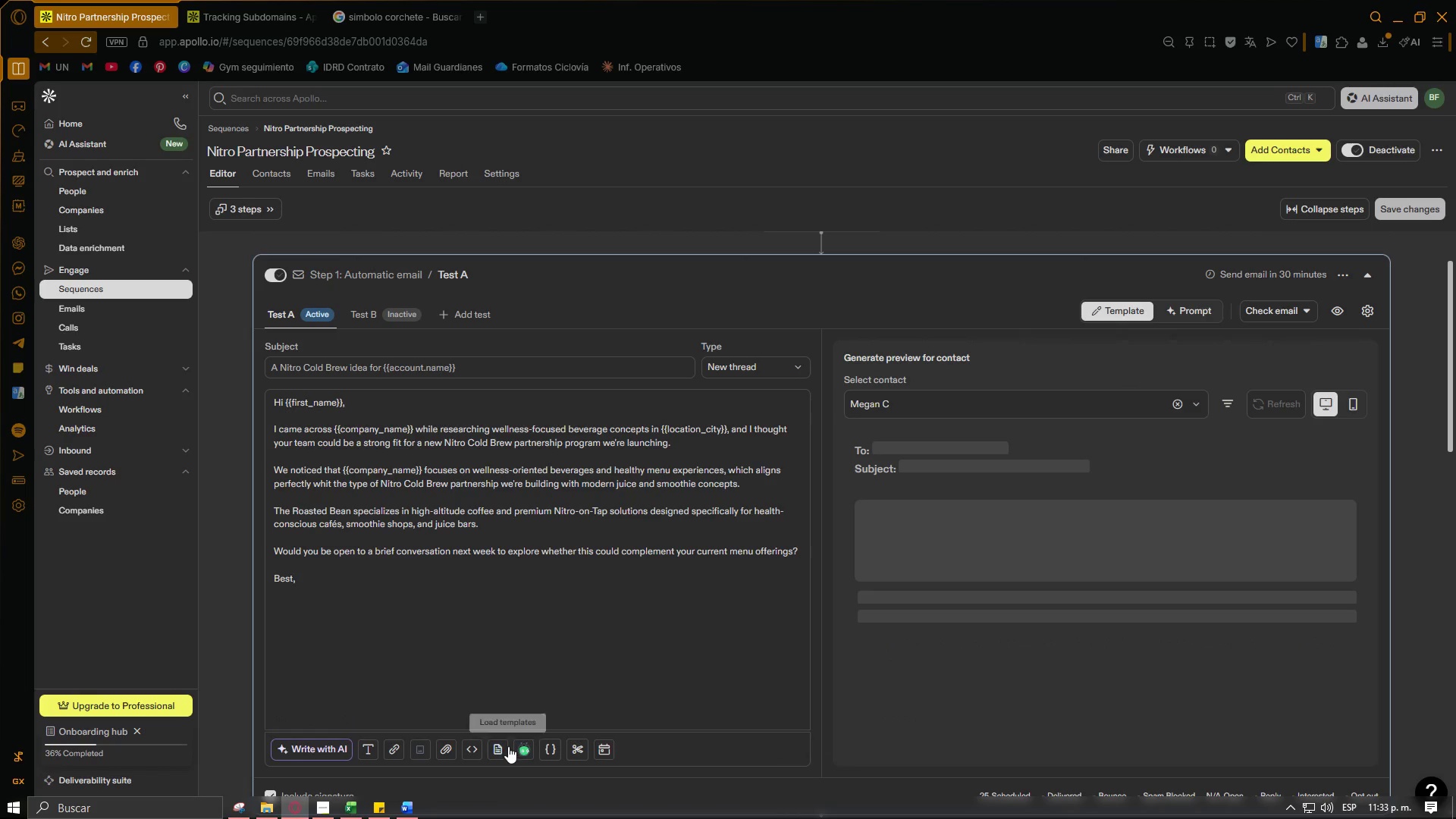 
mouse_move([387, 793])
 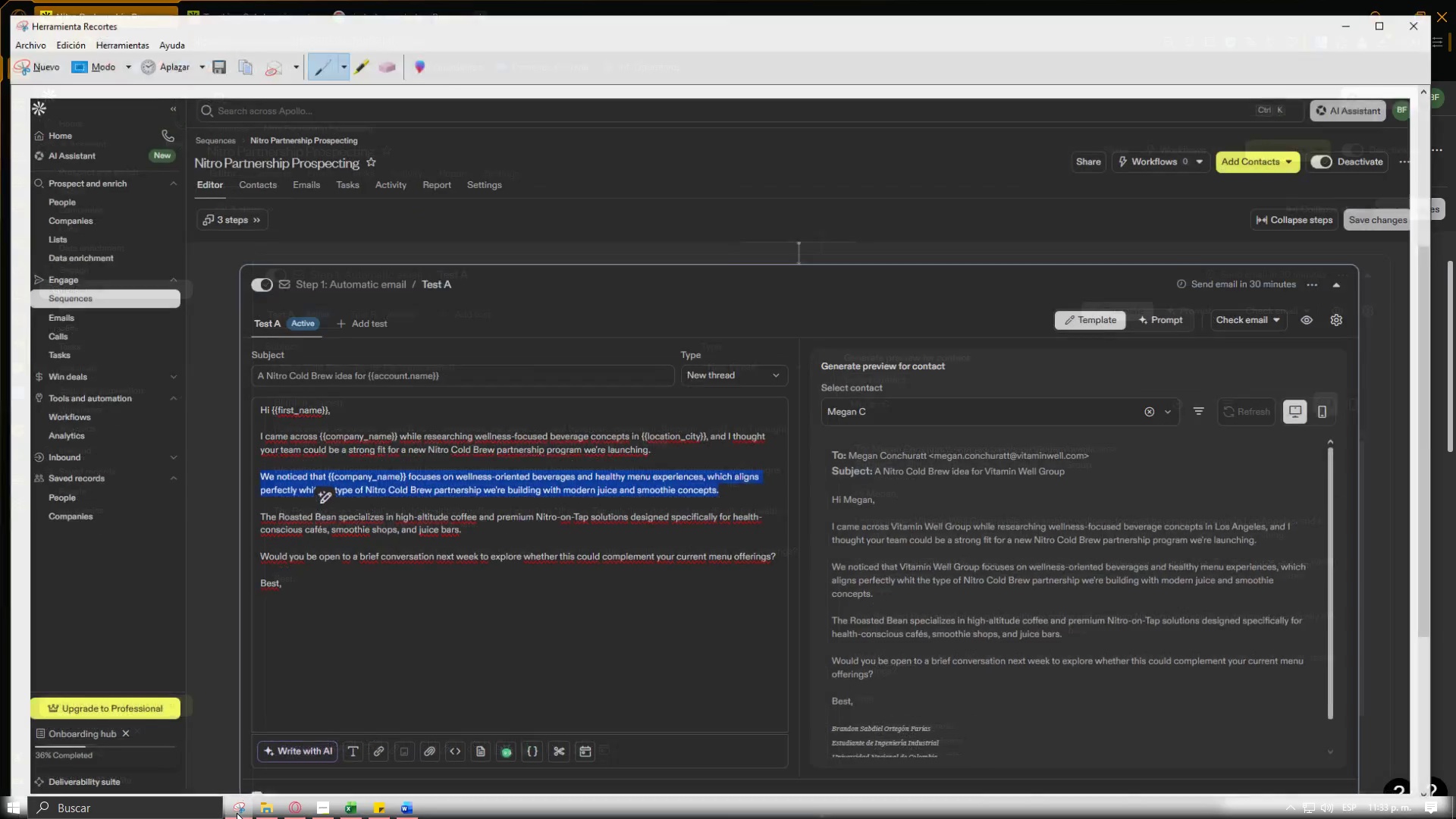 
left_click([237, 813])
 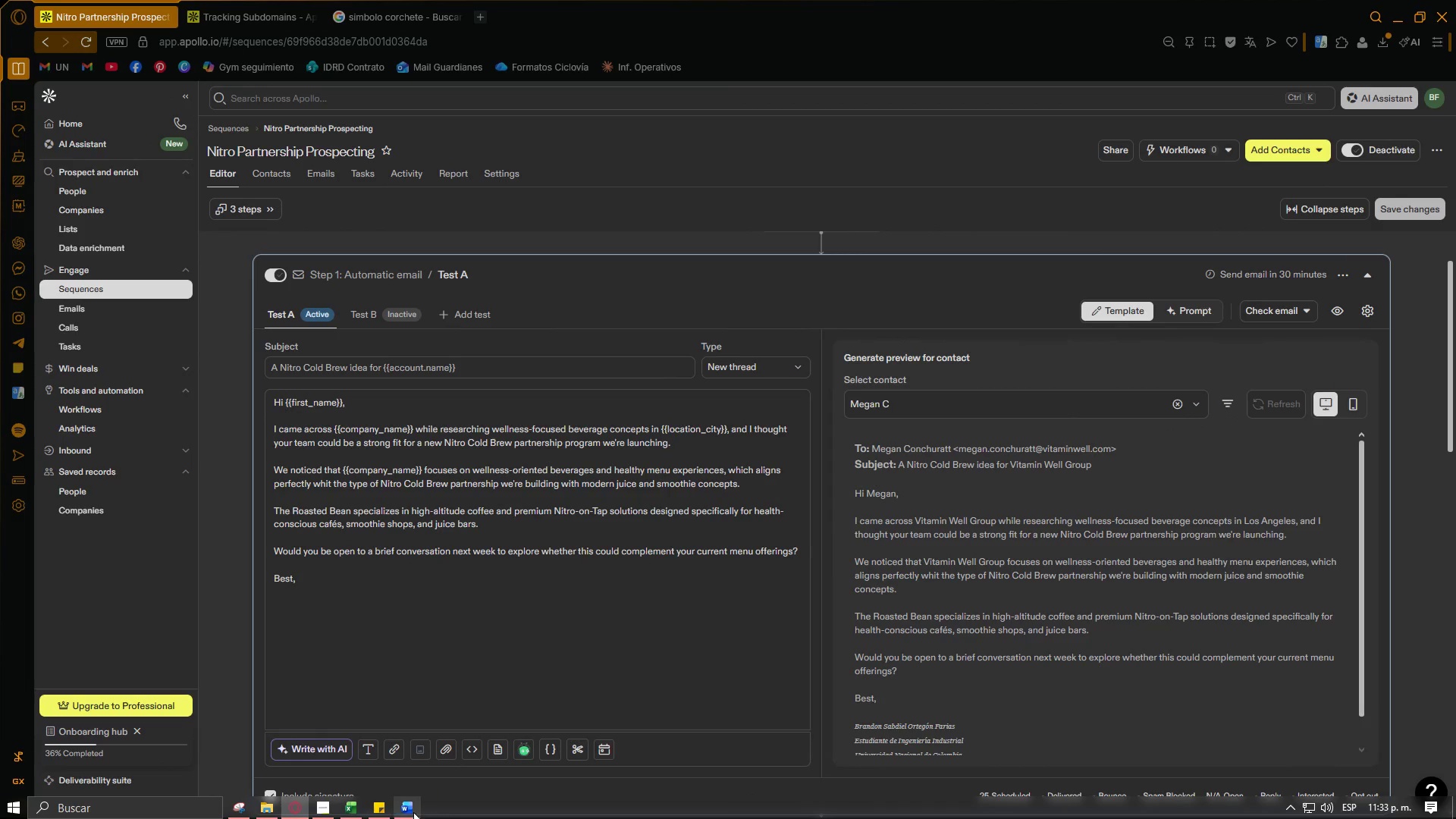 
left_click([413, 811])
 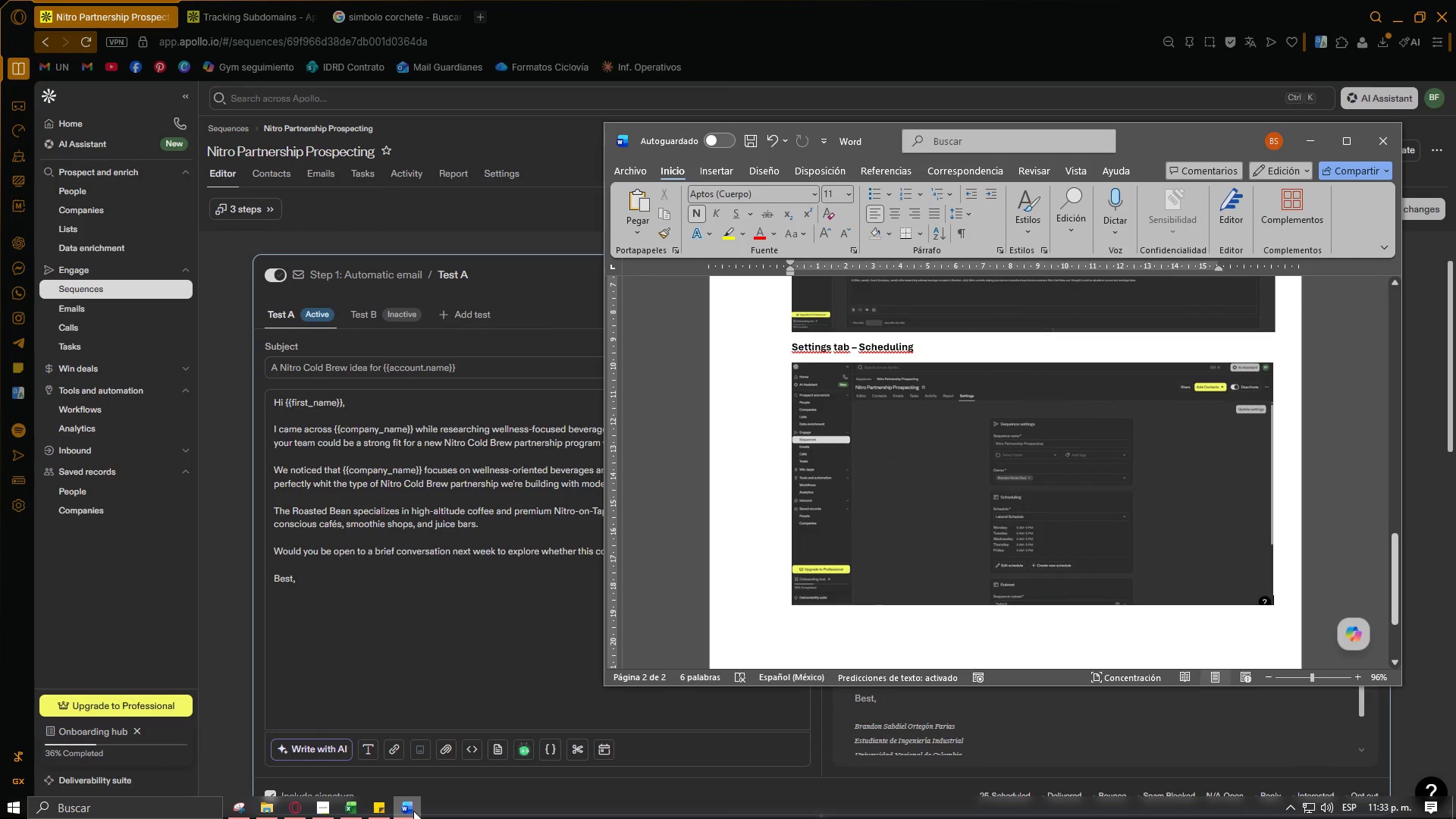 
left_click([413, 811])
 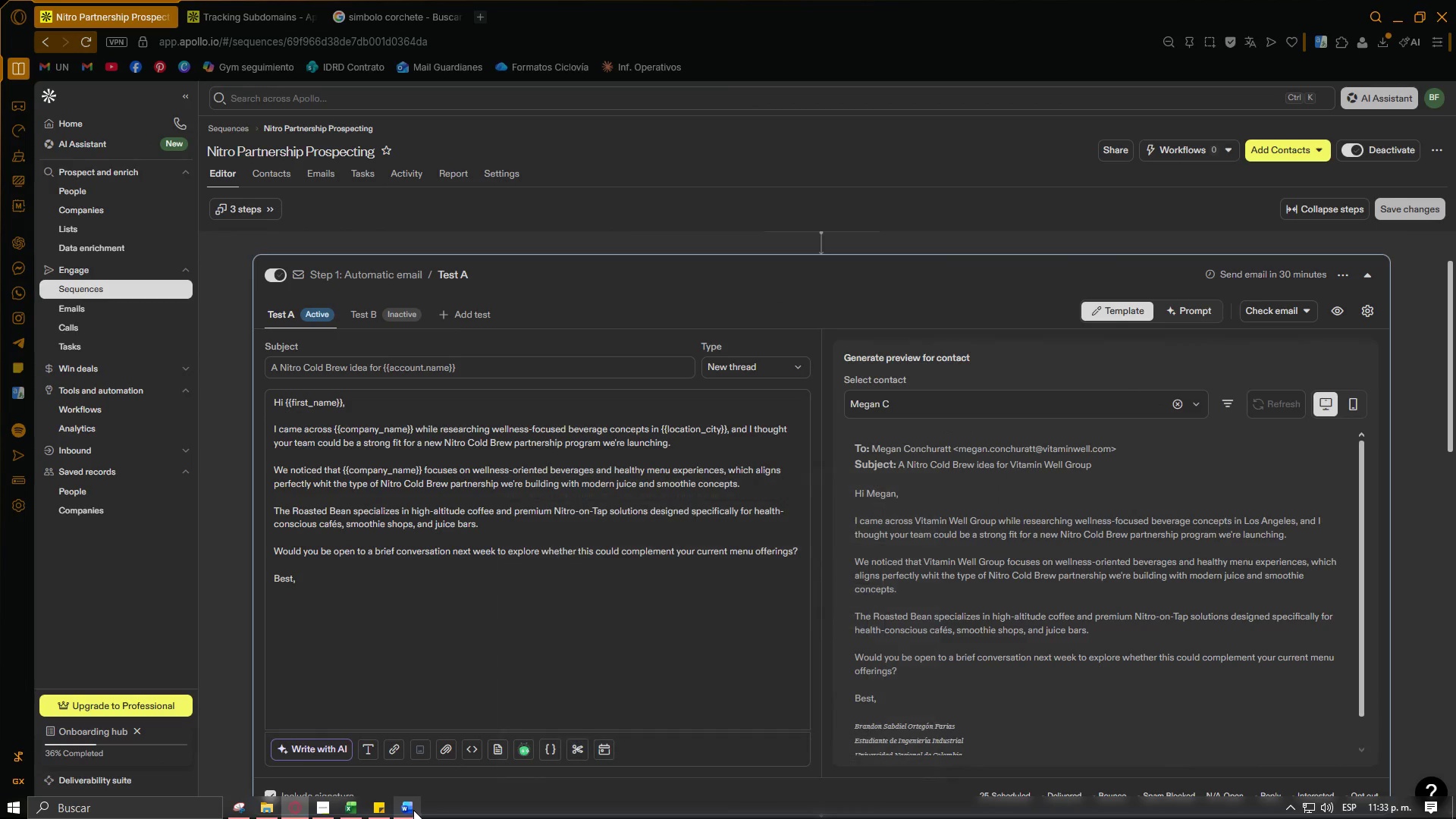 
left_click([413, 810])
 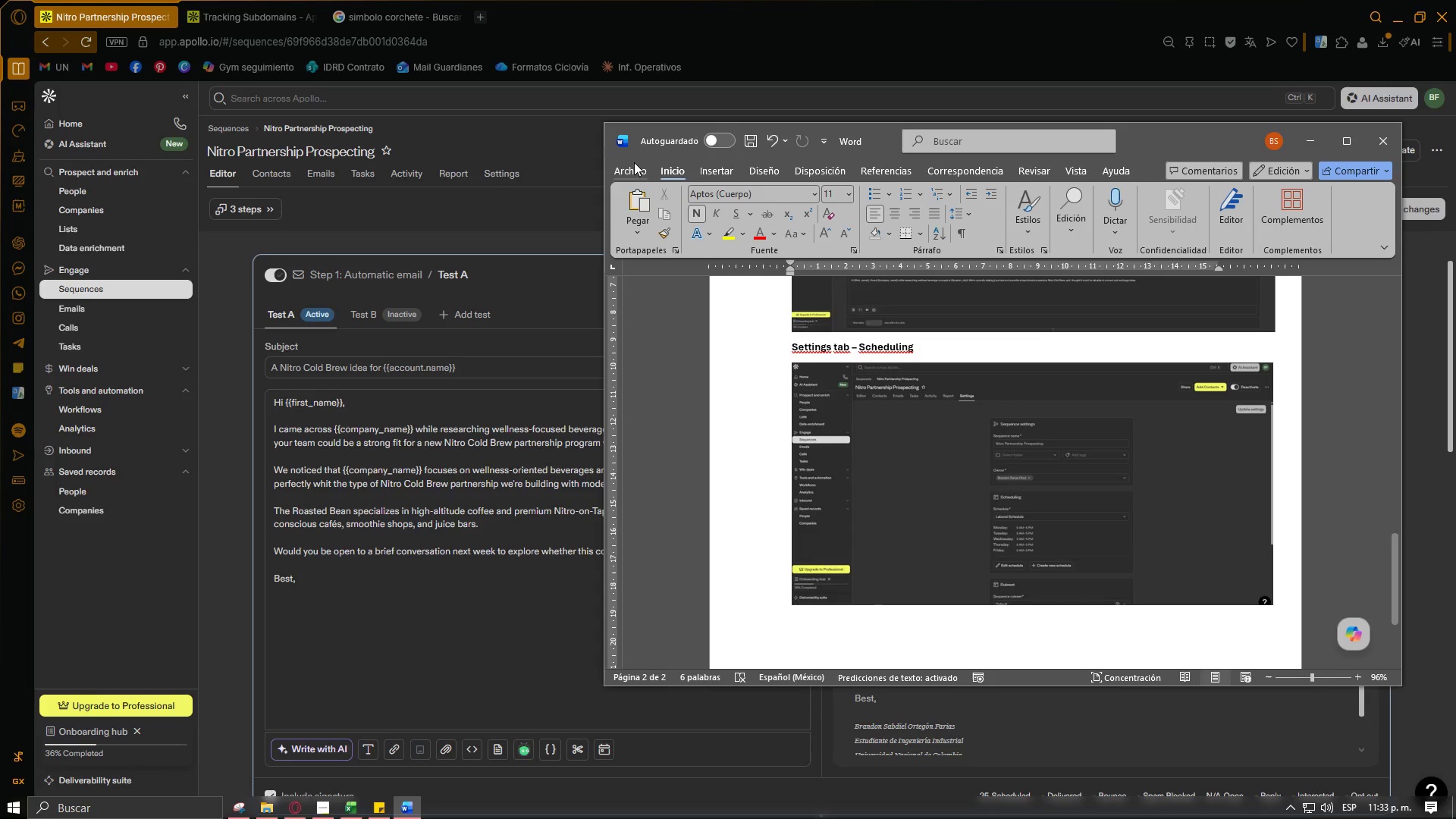 
left_click([627, 165])
 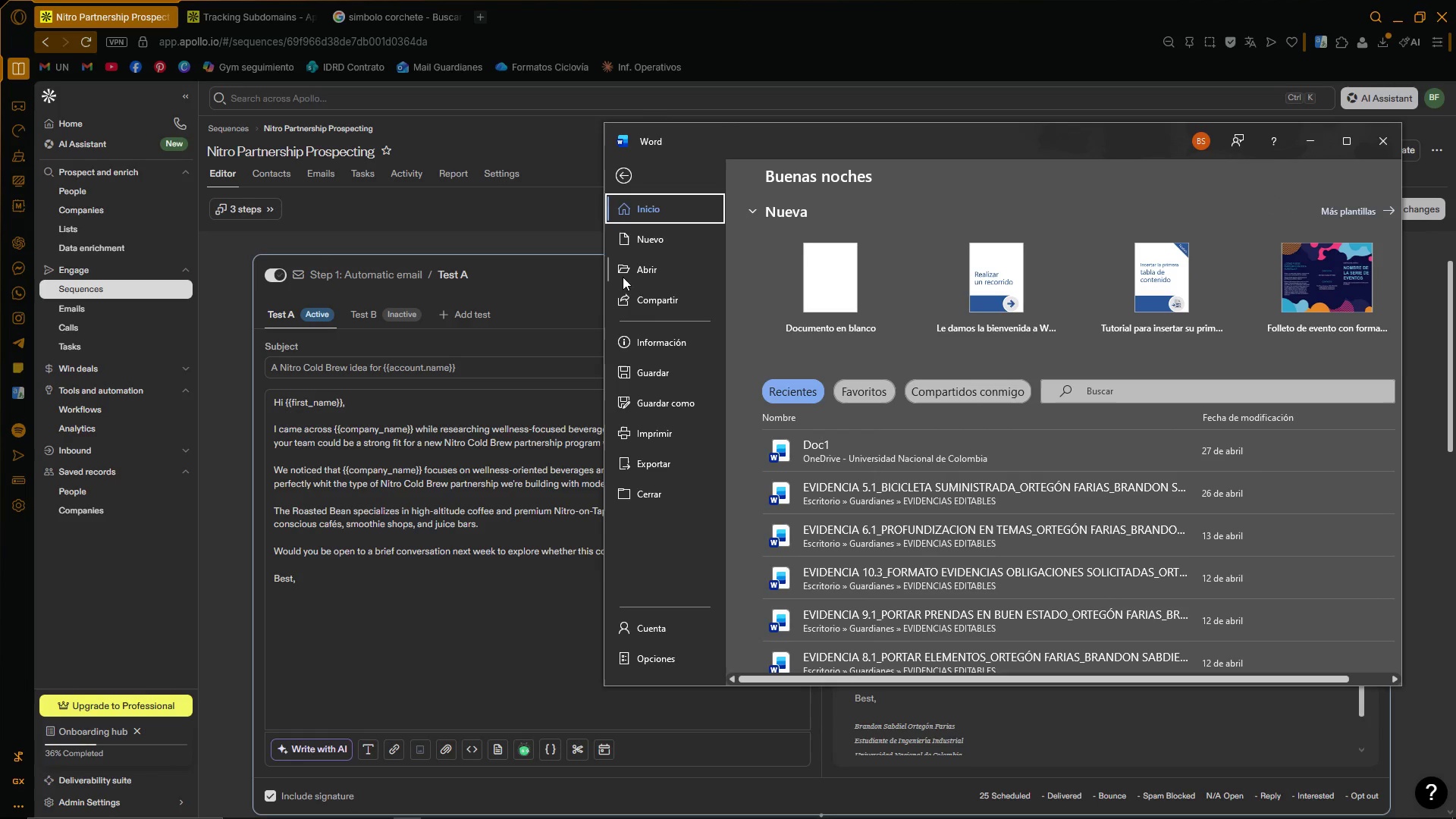 
left_click([653, 246])
 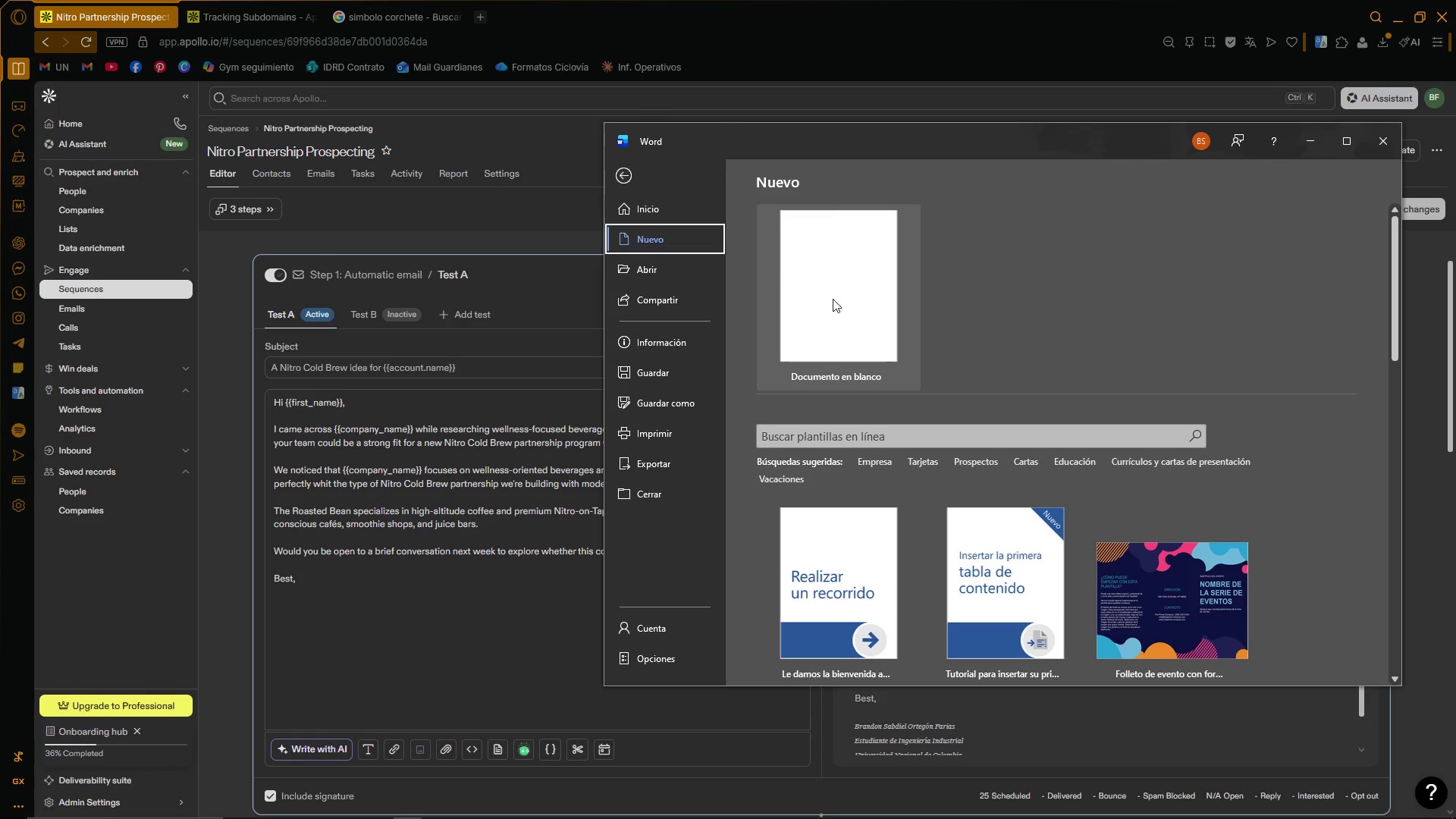 
left_click([833, 299])
 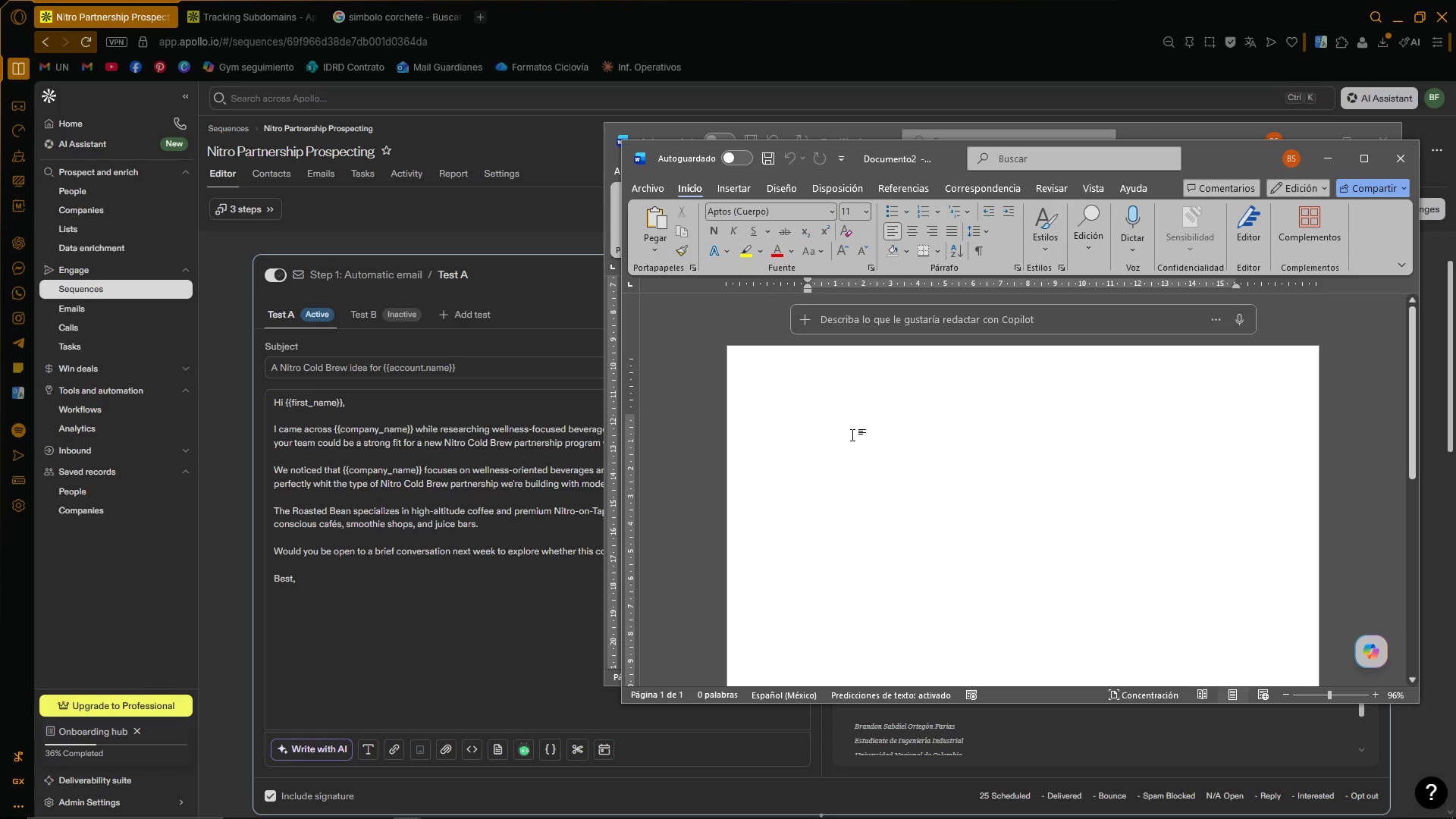 
key(Backspace)
type(Step 1)
 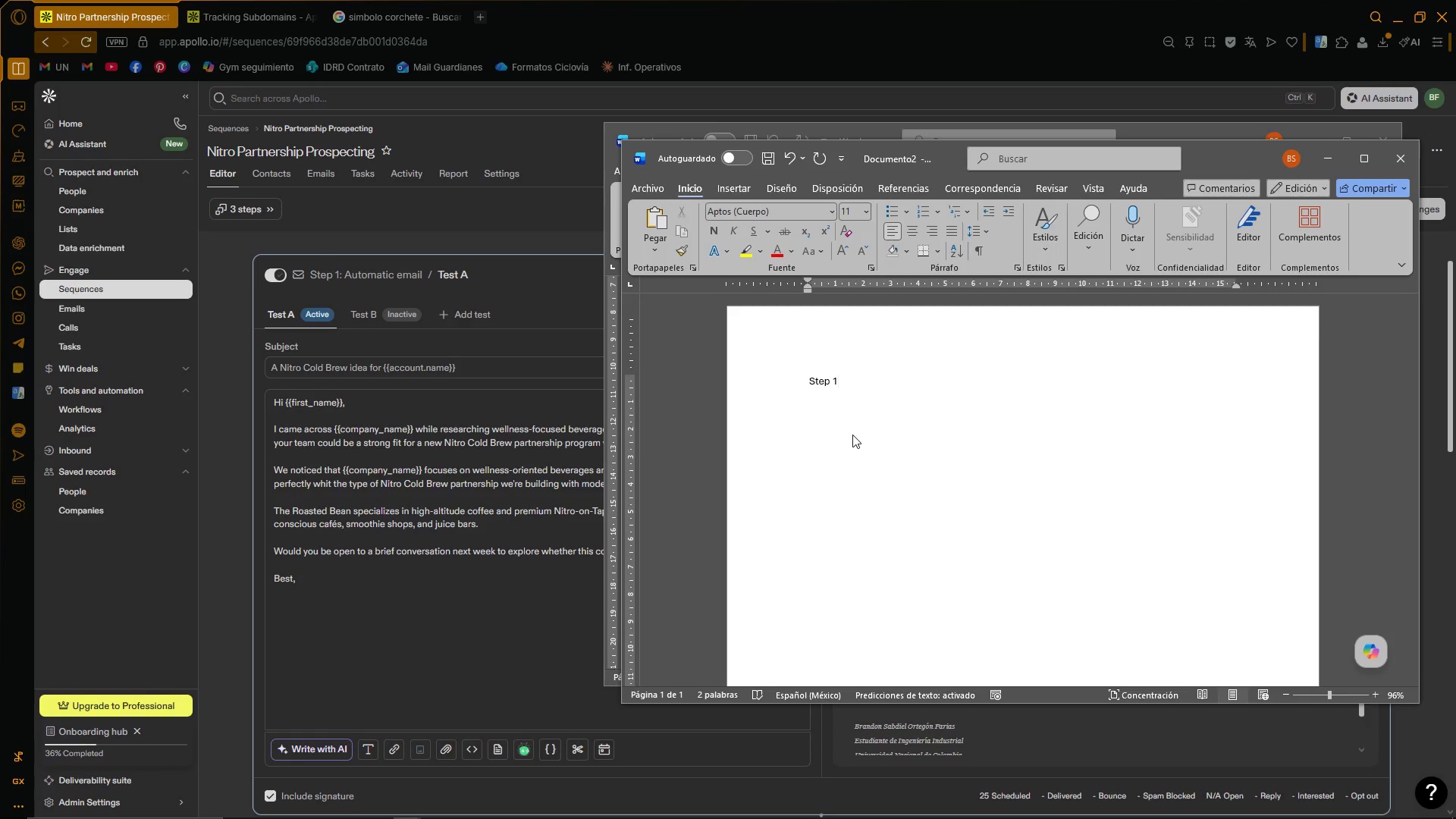 
key(Enter)
 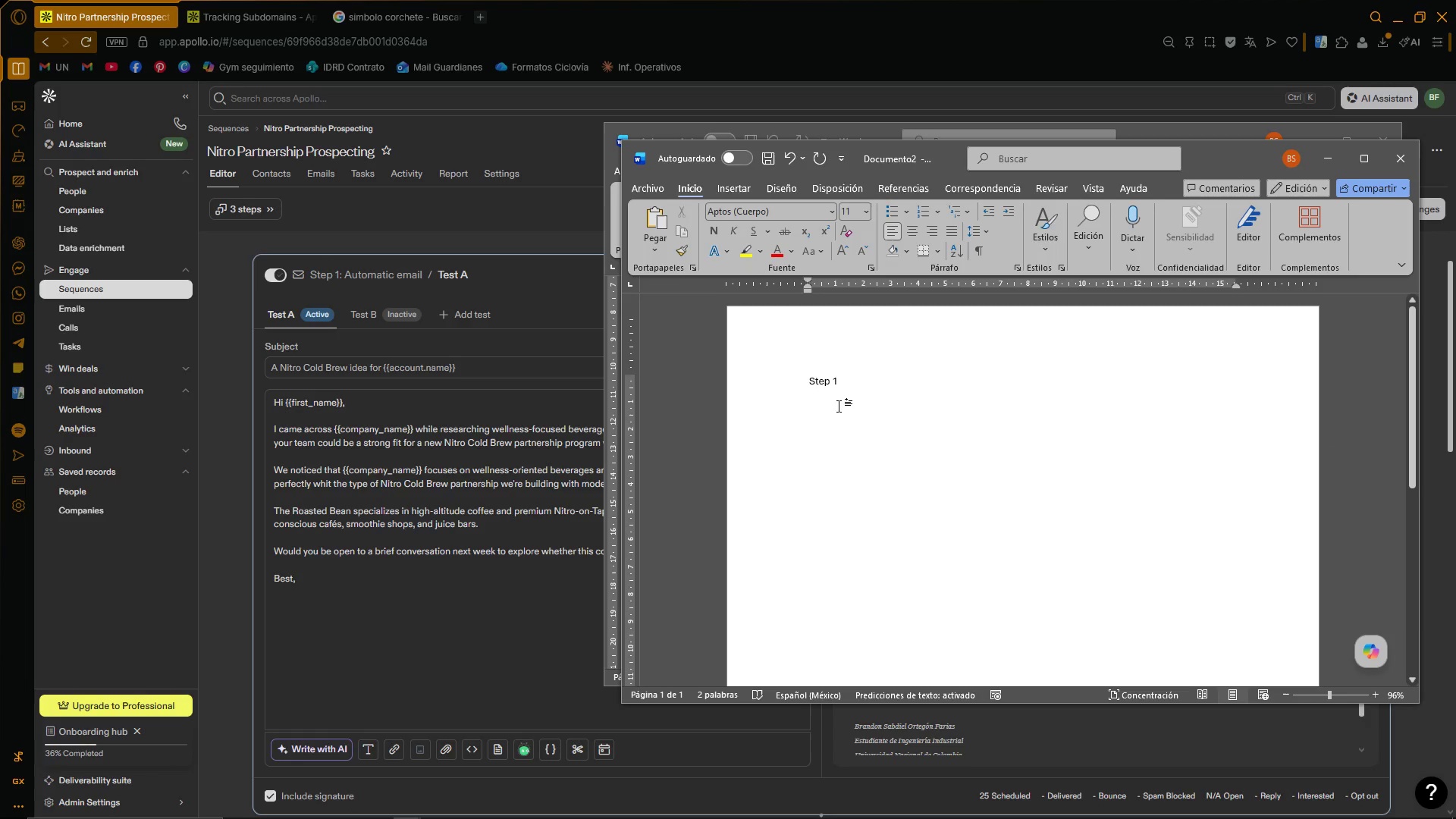 
left_click_drag(start_coordinate=[841, 386], to_coordinate=[799, 385])
 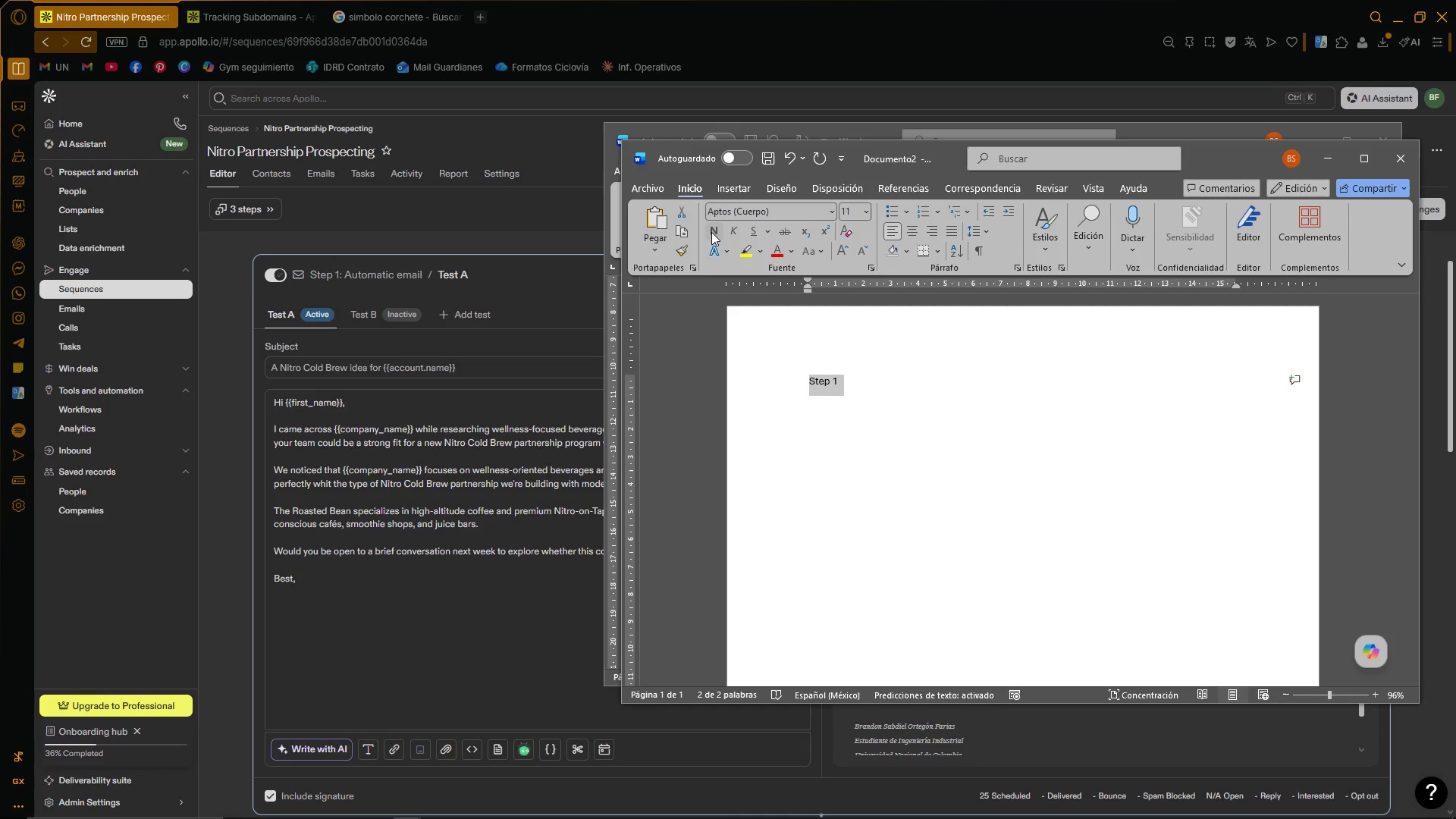 
double_click([859, 437])
 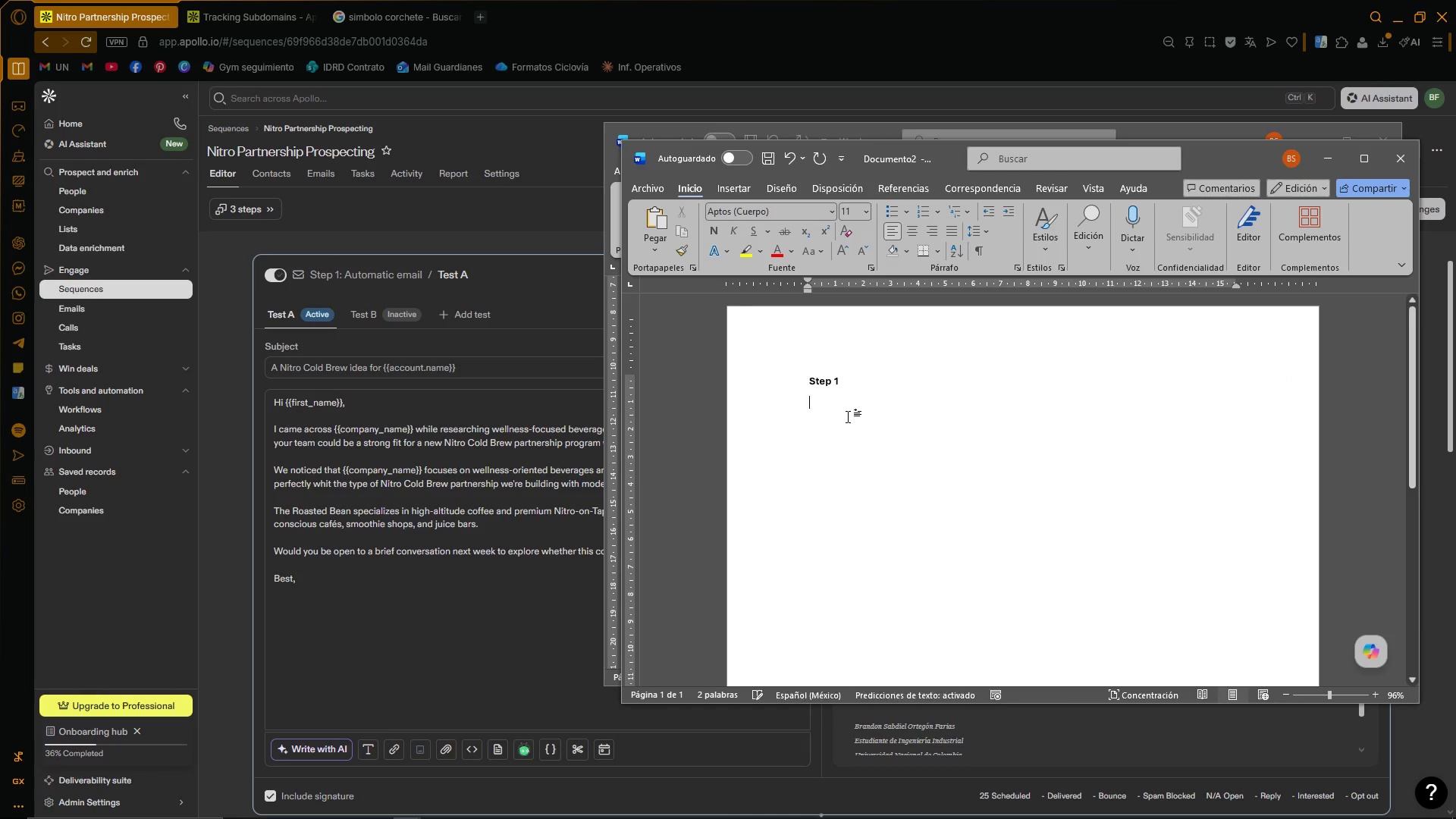 
key(Control+V)
 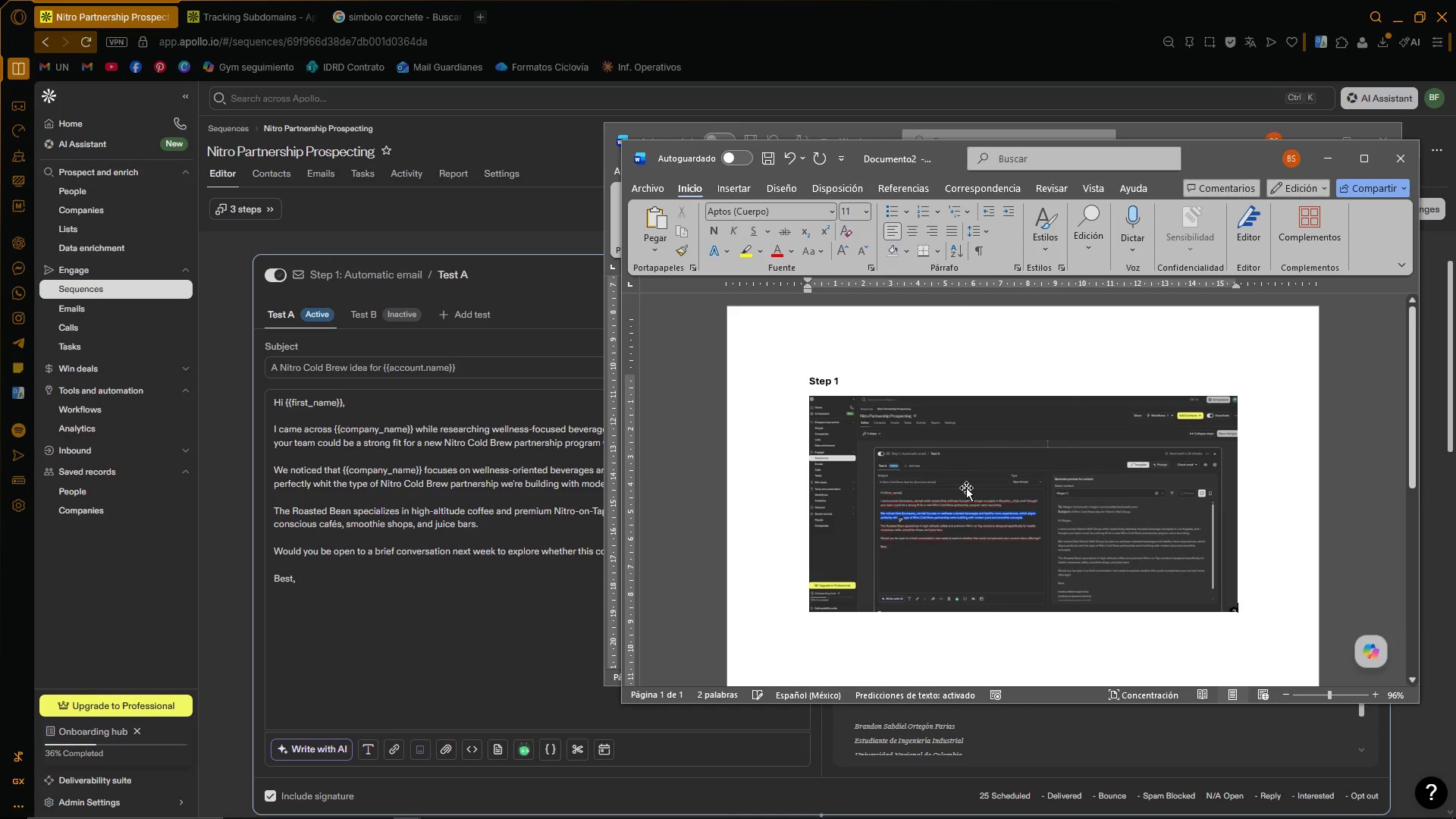 
left_click([999, 482])
 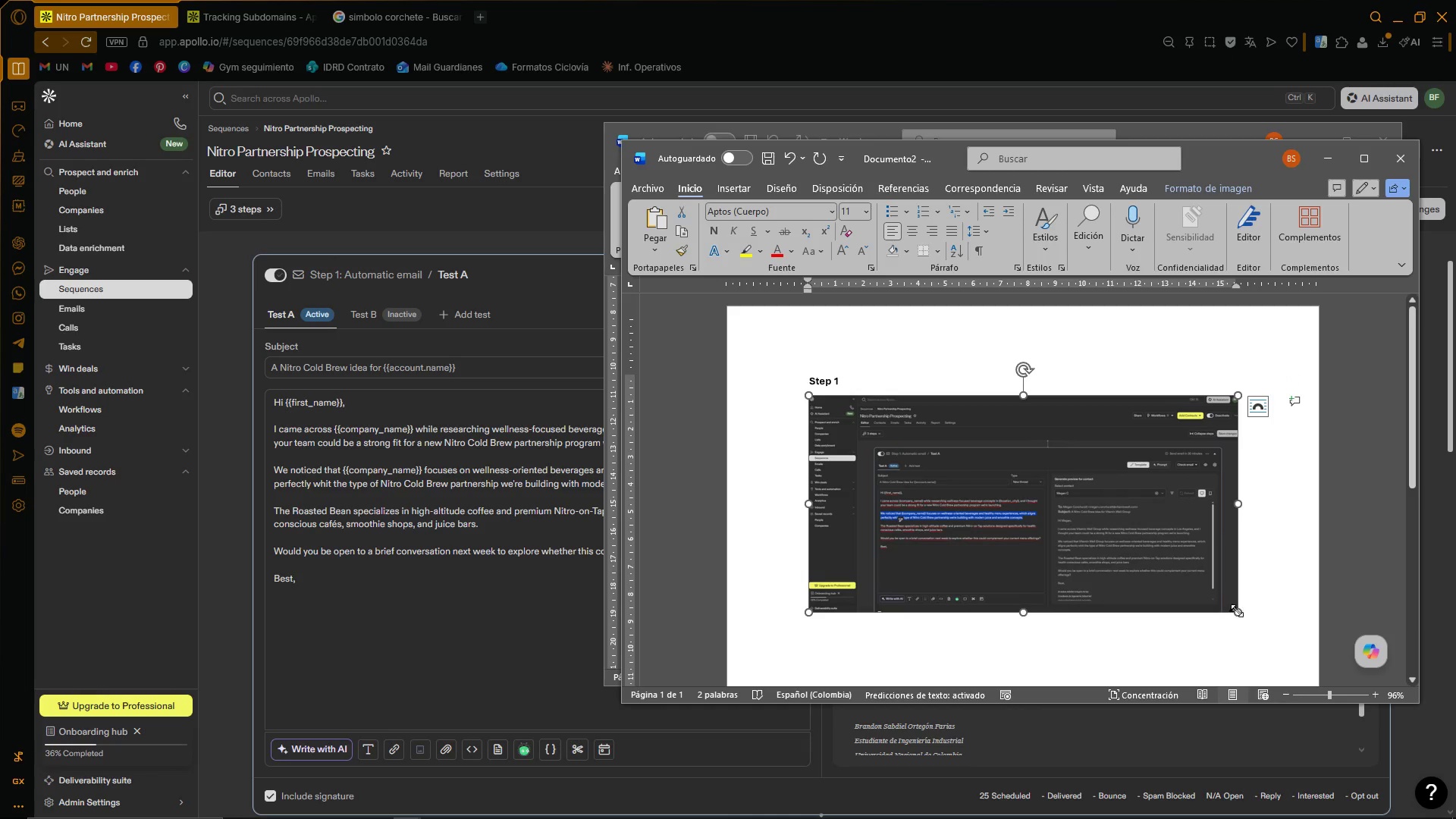 
left_click_drag(start_coordinate=[1238, 610], to_coordinate=[1267, 644])
 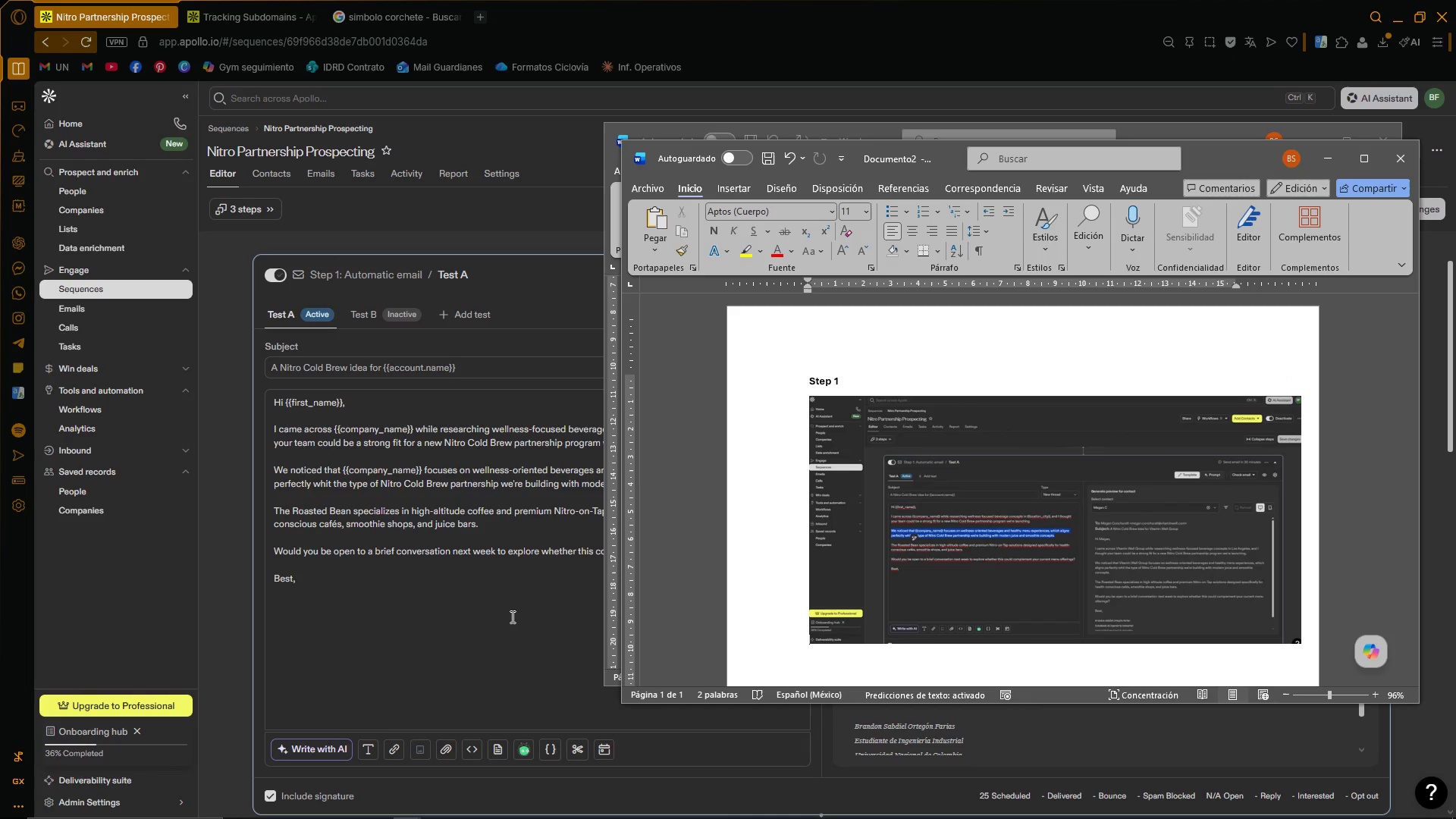 
left_click([511, 616])
 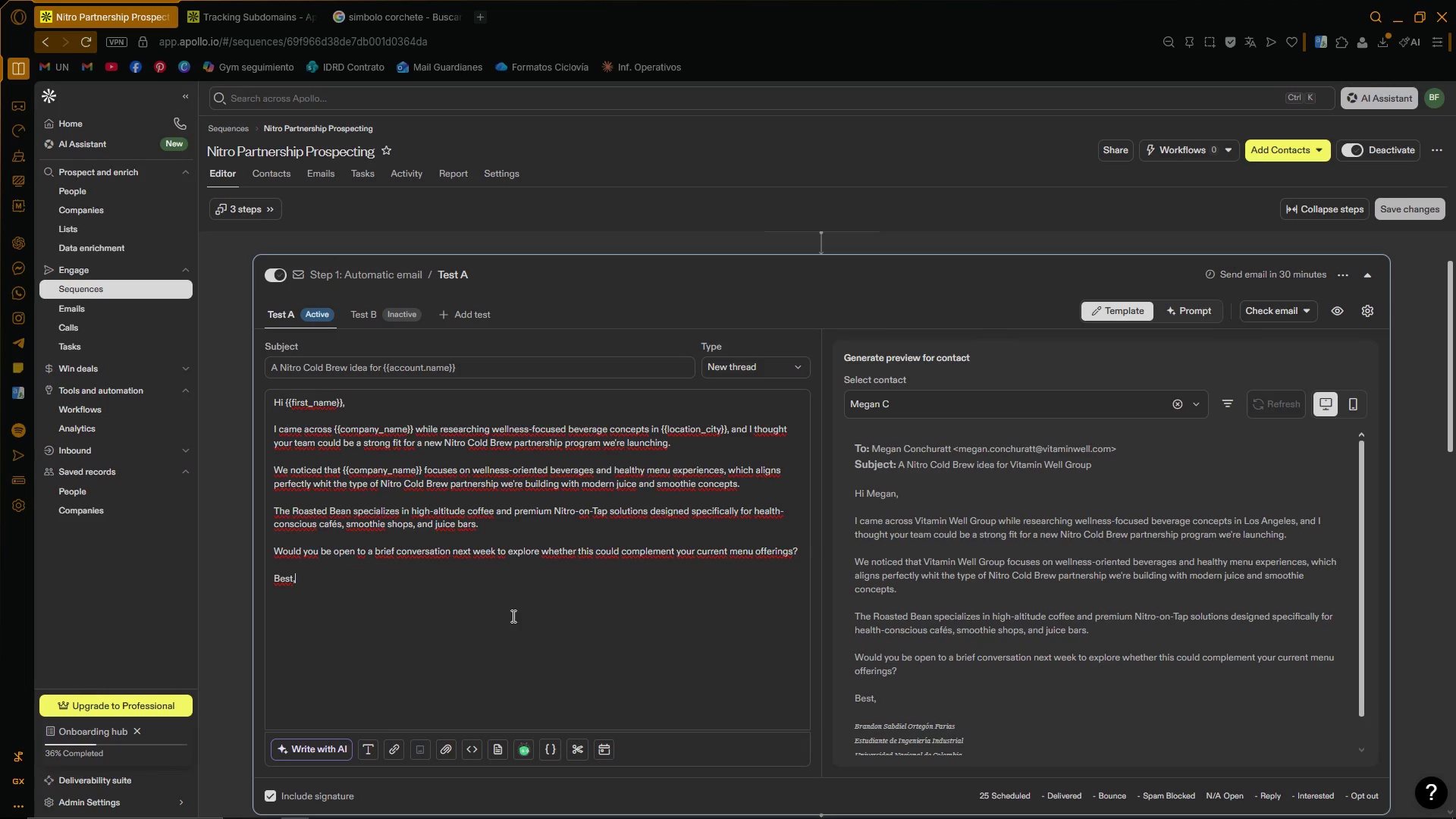 
wait(8.7)
 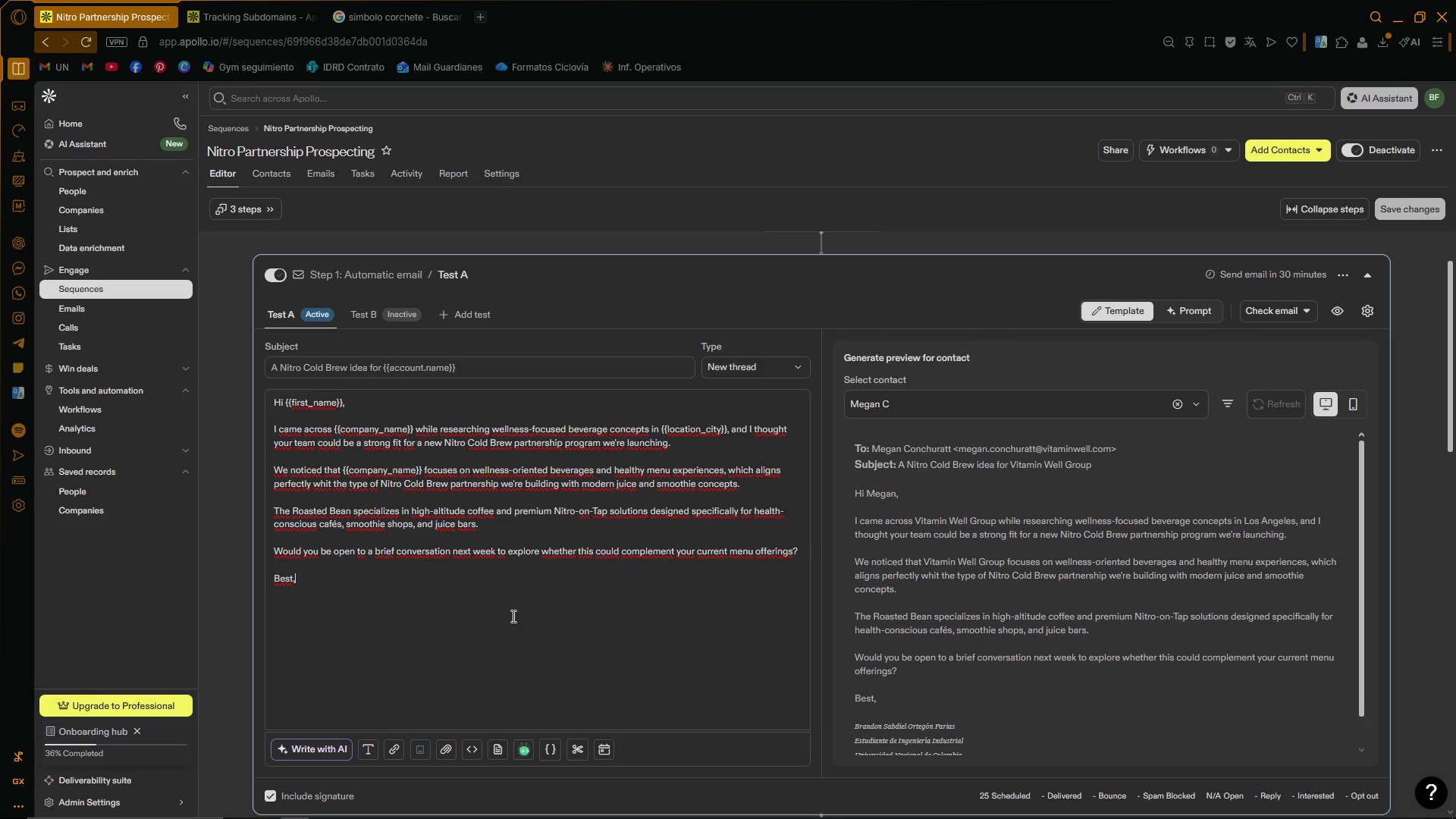 
left_click([512, 609])
 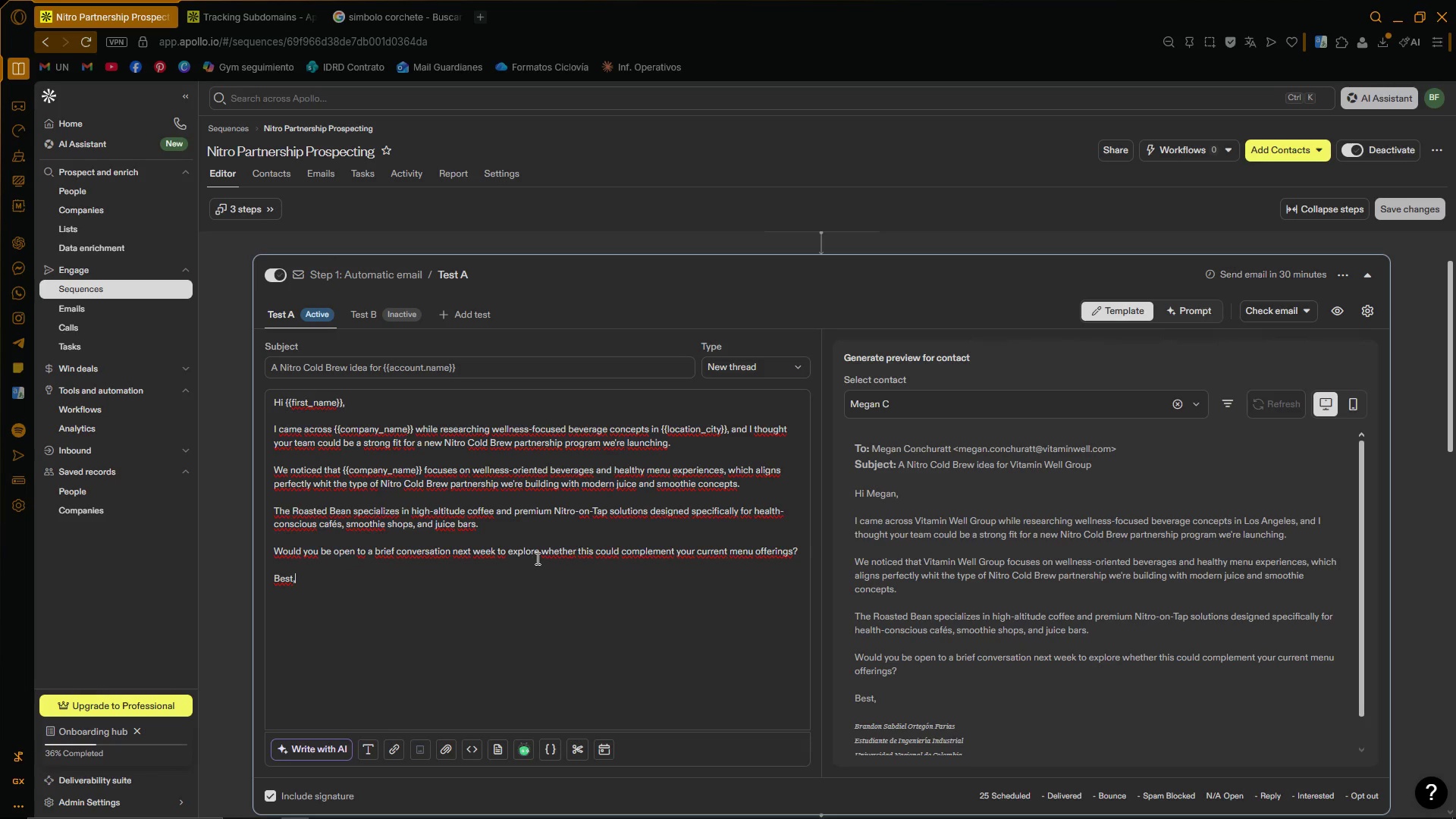 
wait(15.83)
 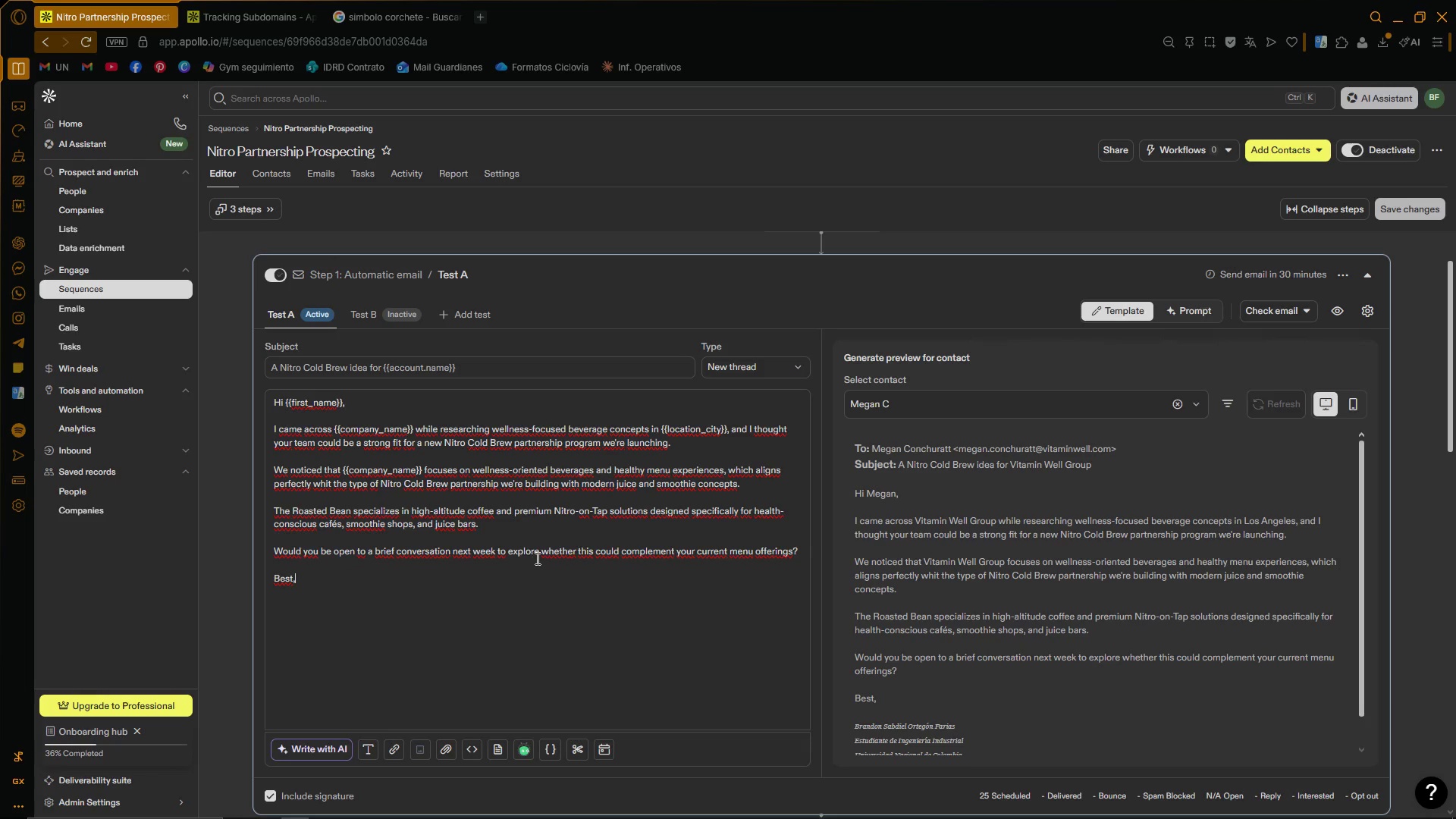 
left_click([549, 630])
 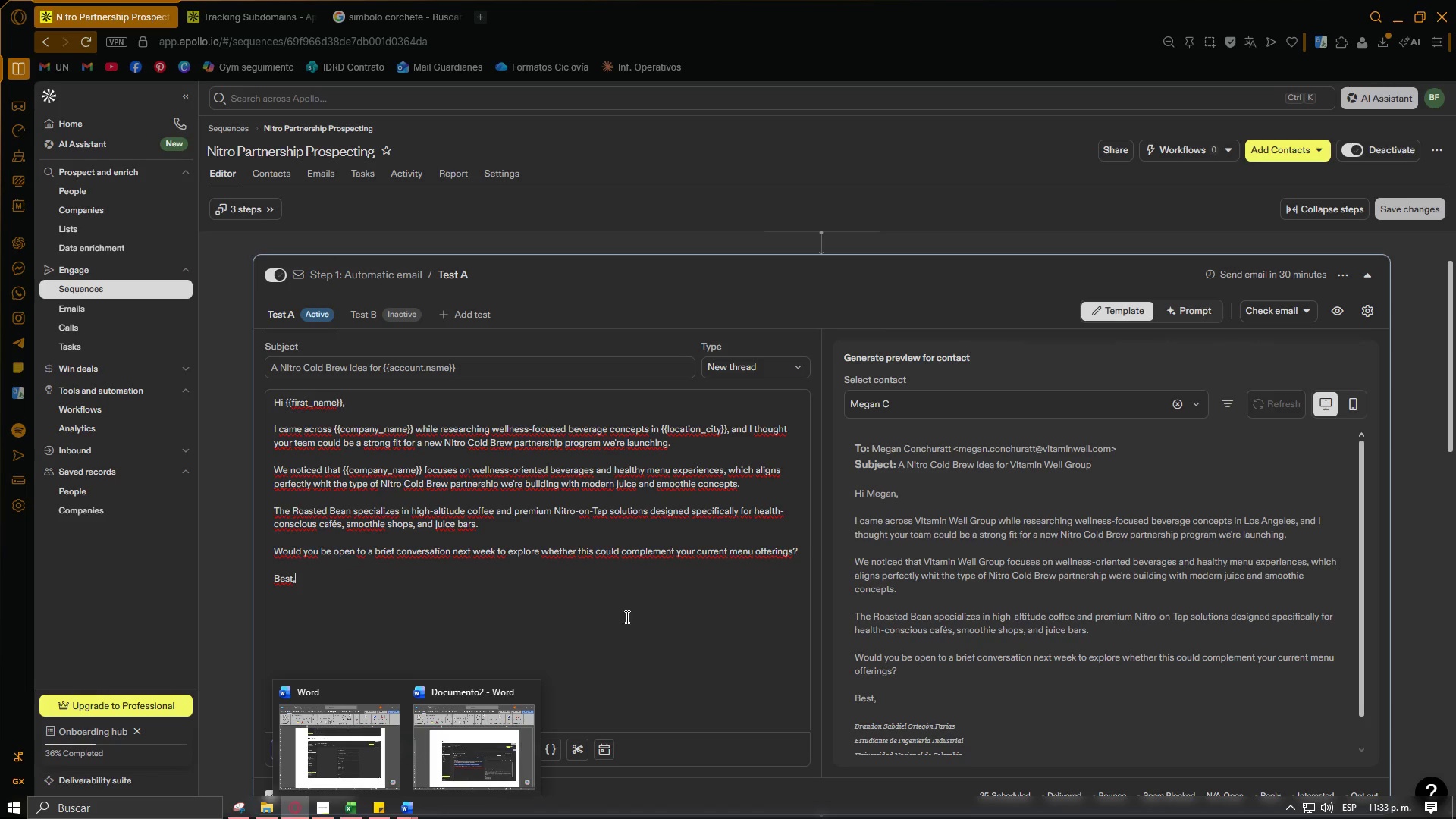 
left_click([576, 748])
 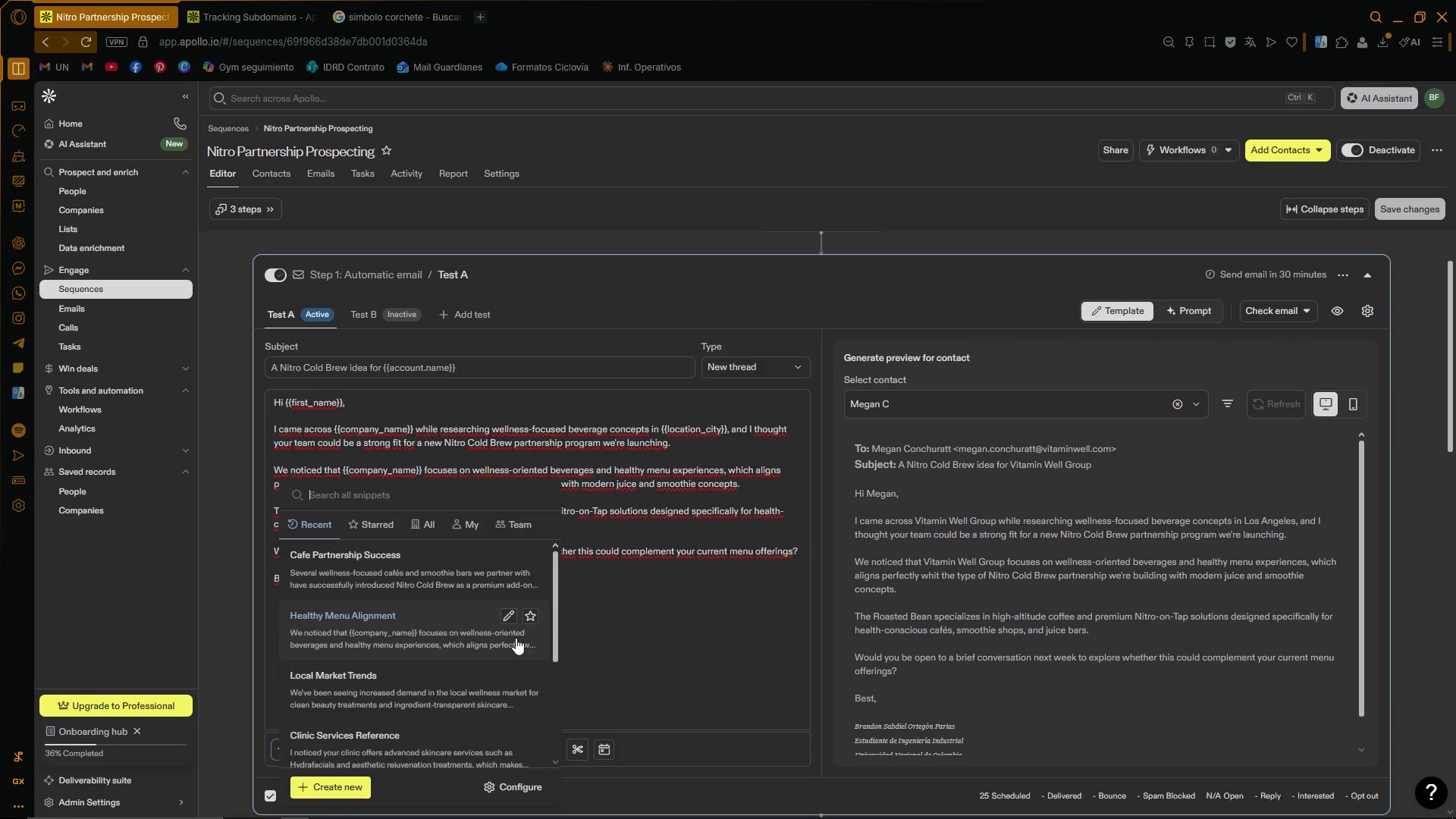 
mouse_move([504, 637])
 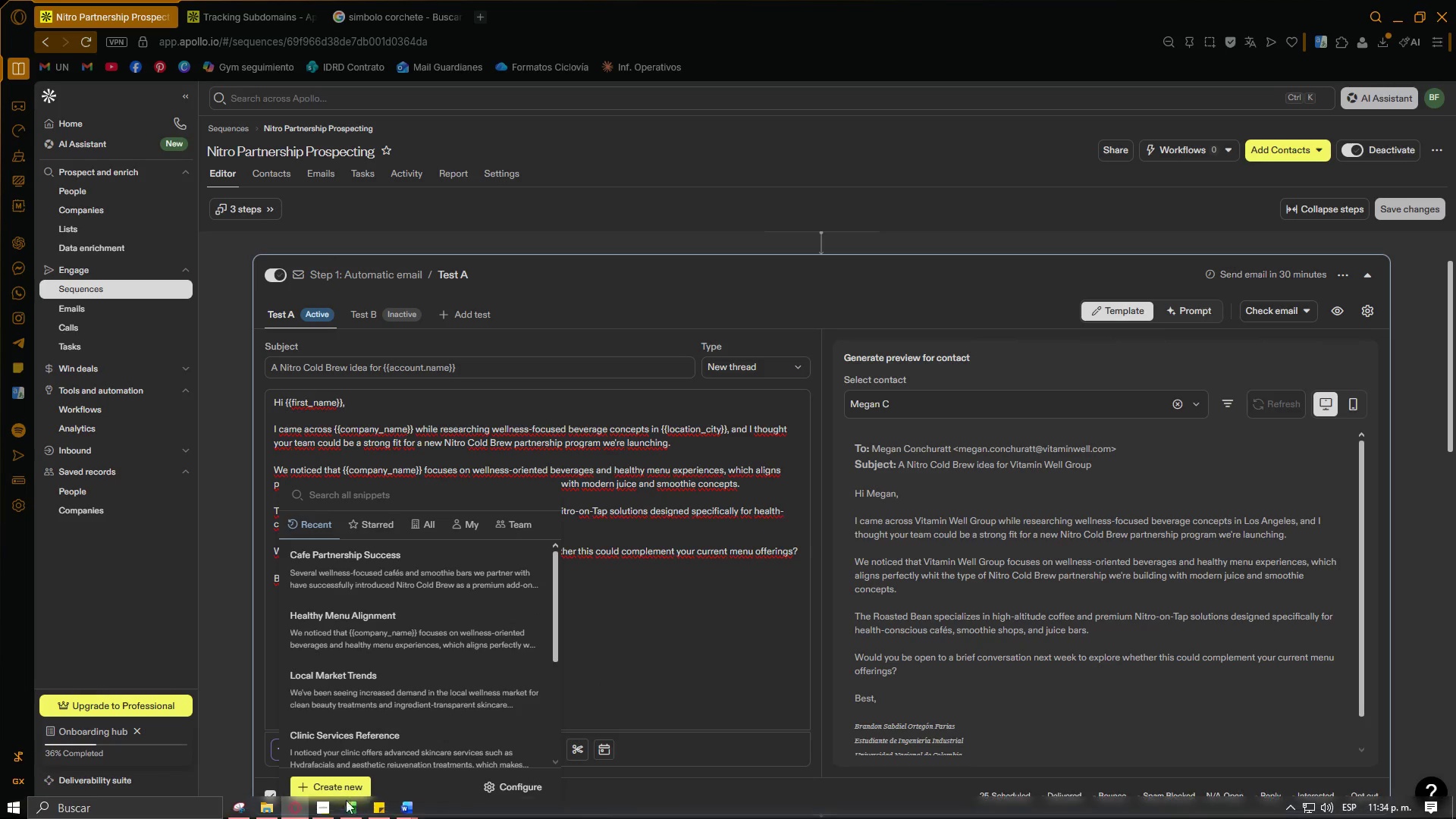 
left_click([245, 805])
 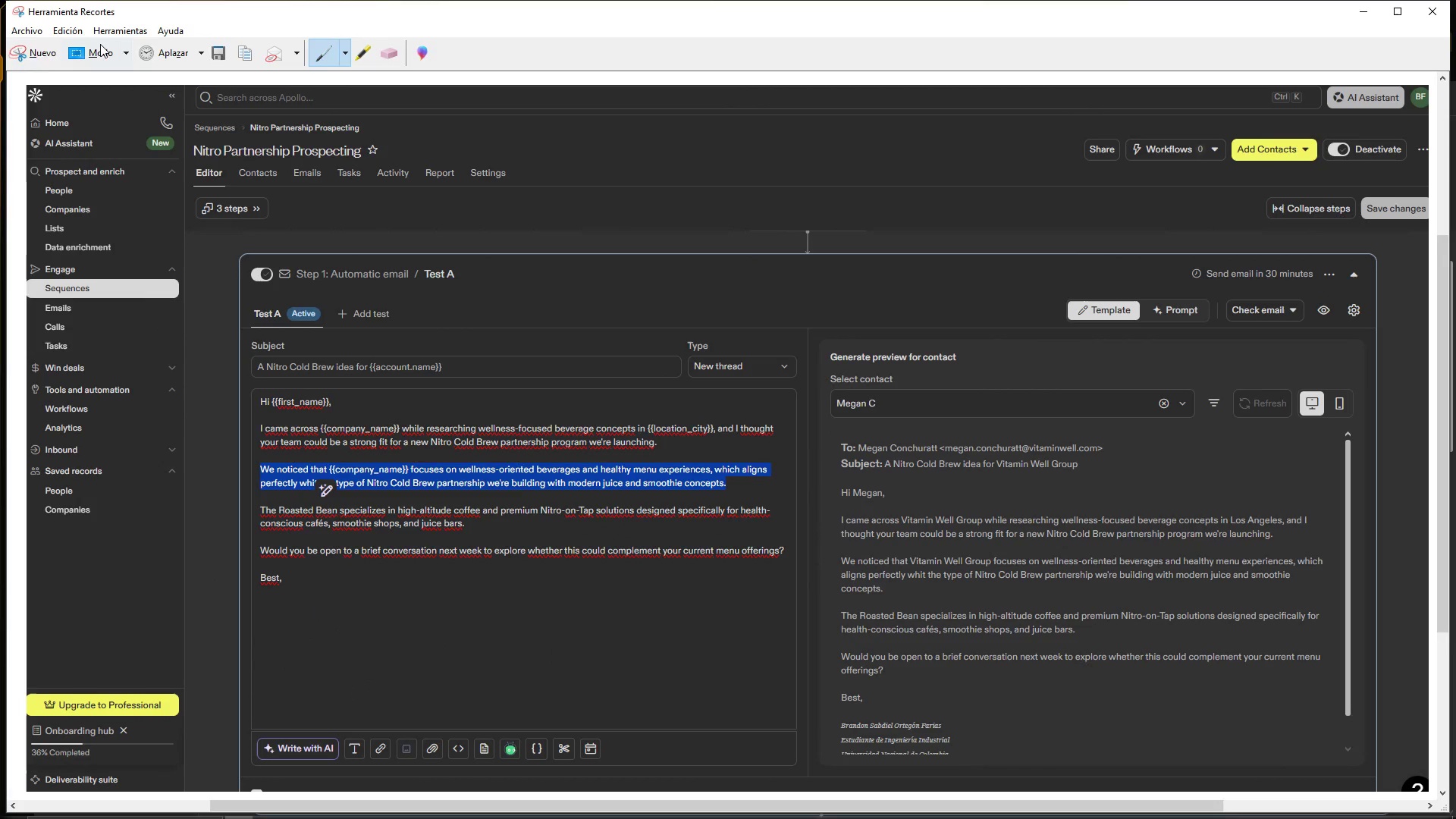 
left_click([35, 55])
 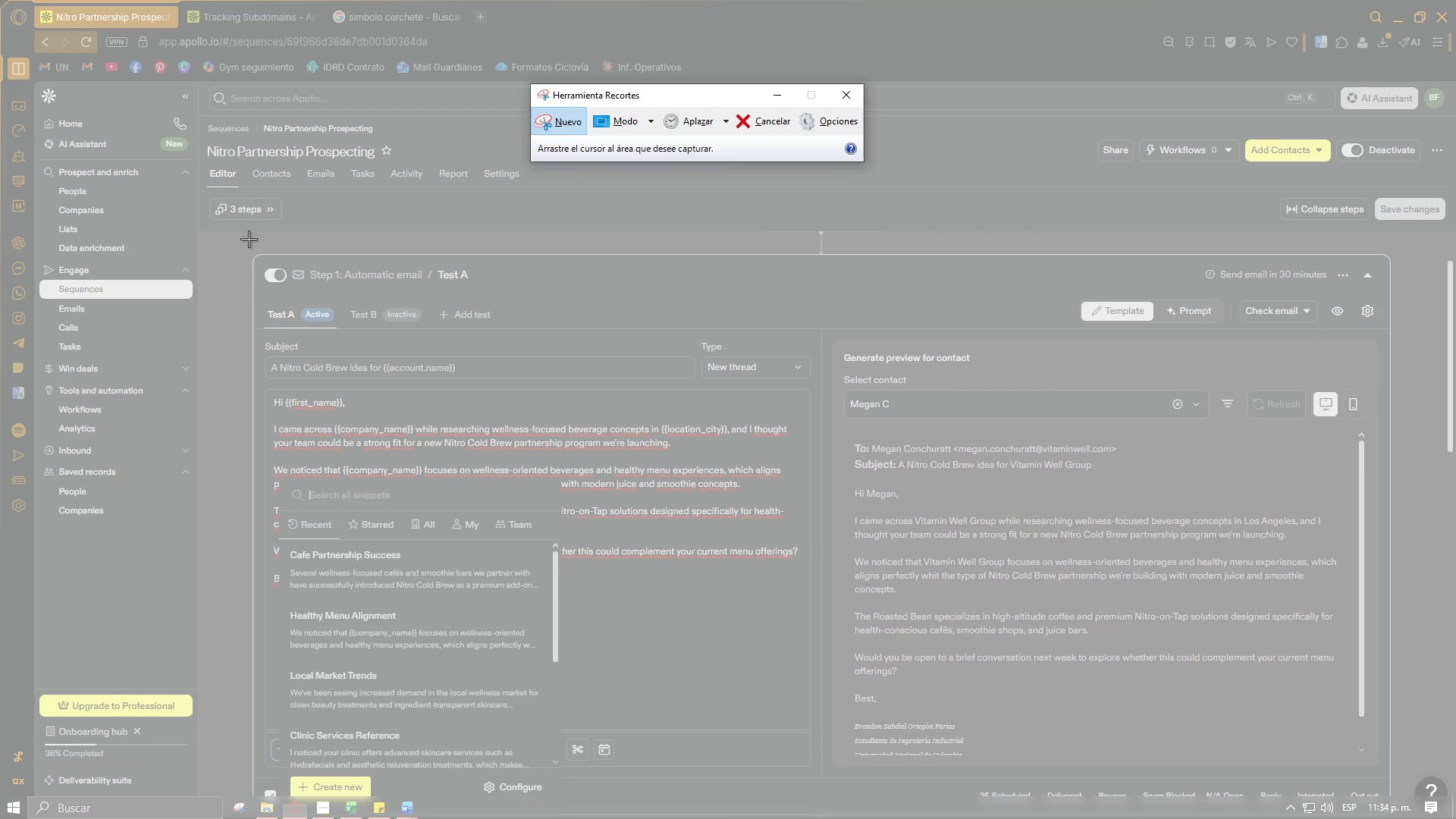 
left_click_drag(start_coordinate=[245, 245], to_coordinate=[1393, 796])
 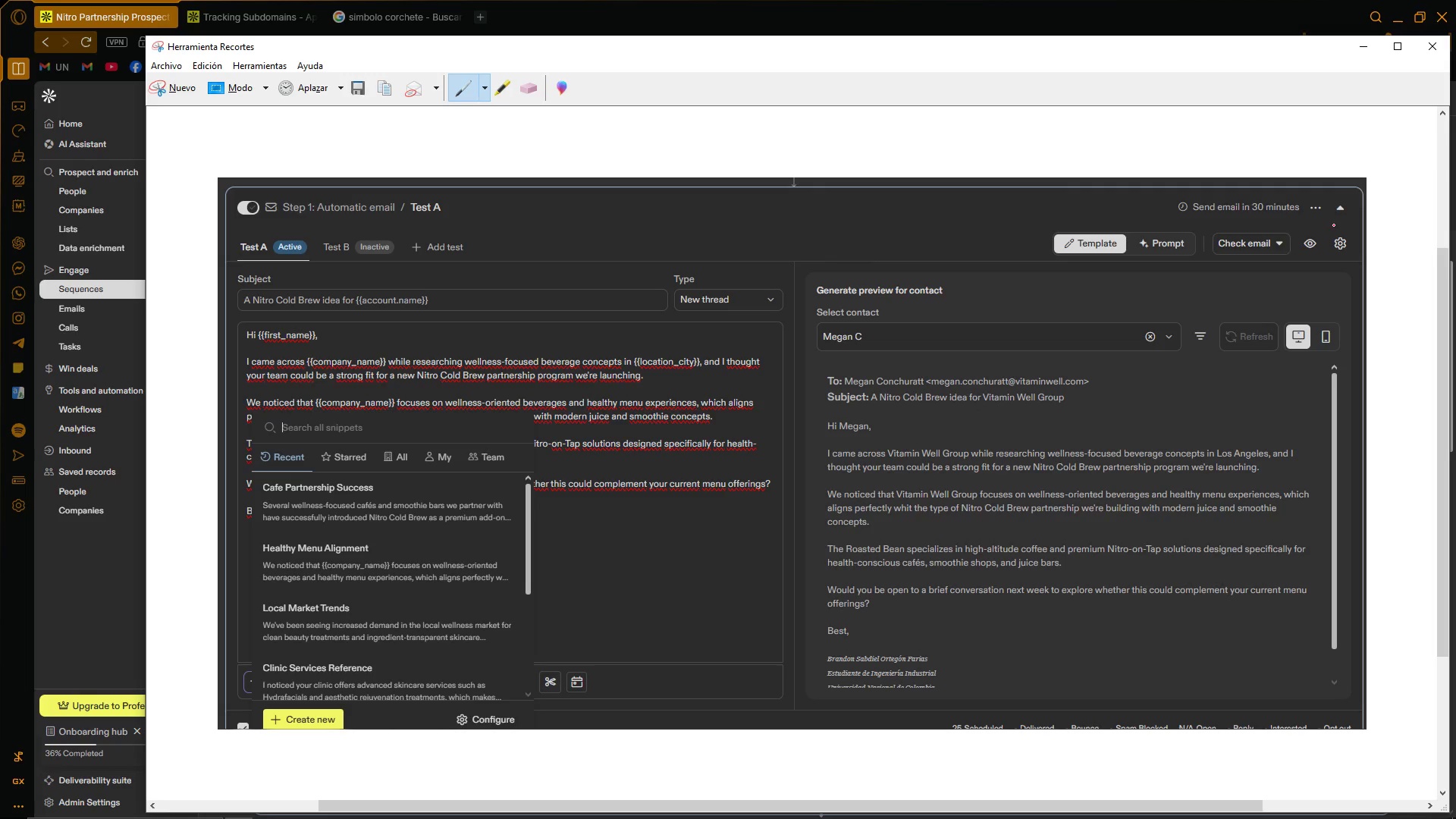 
left_click([1359, 55])
 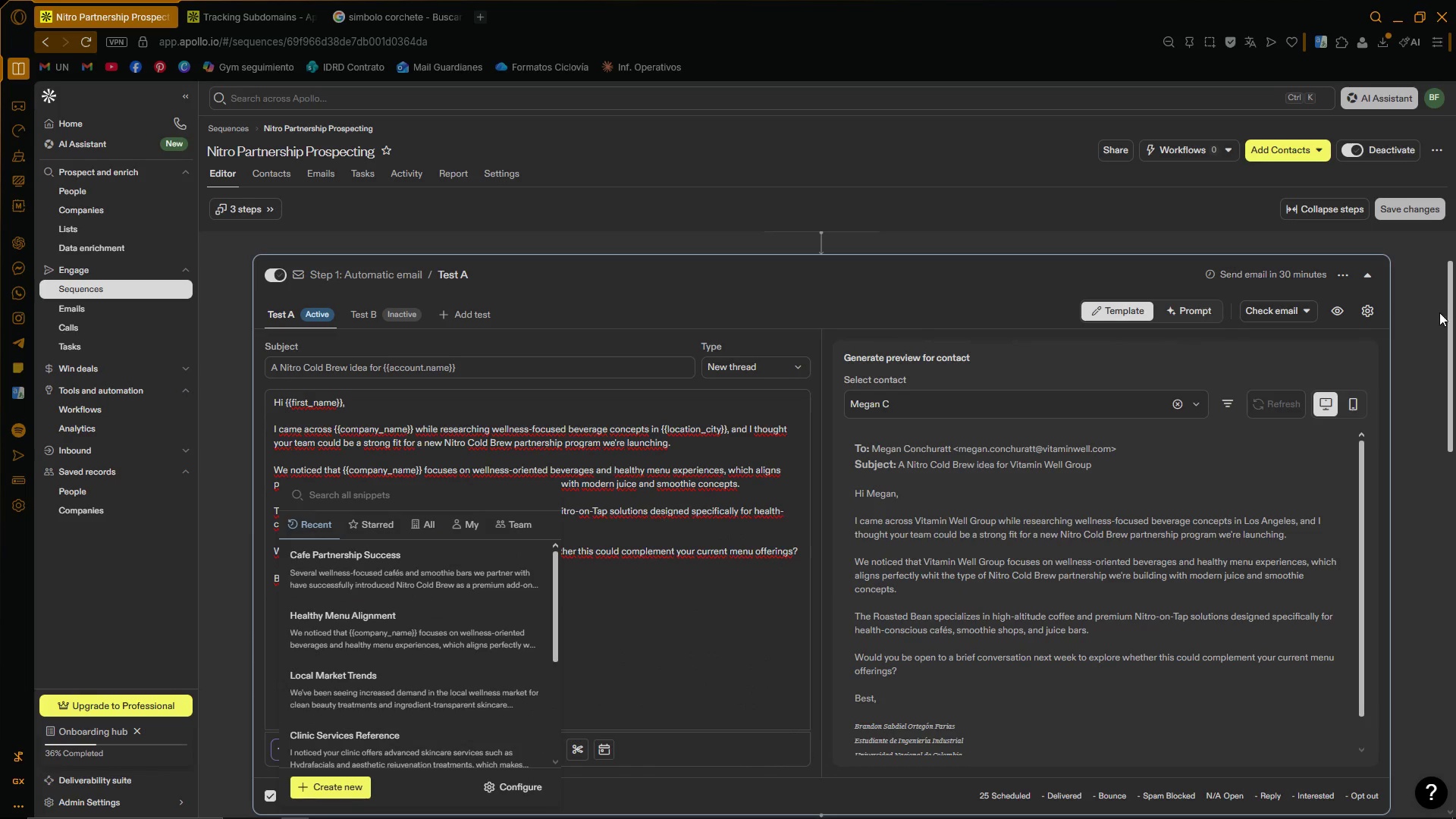 
left_click_drag(start_coordinate=[1450, 314], to_coordinate=[1454, 321])
 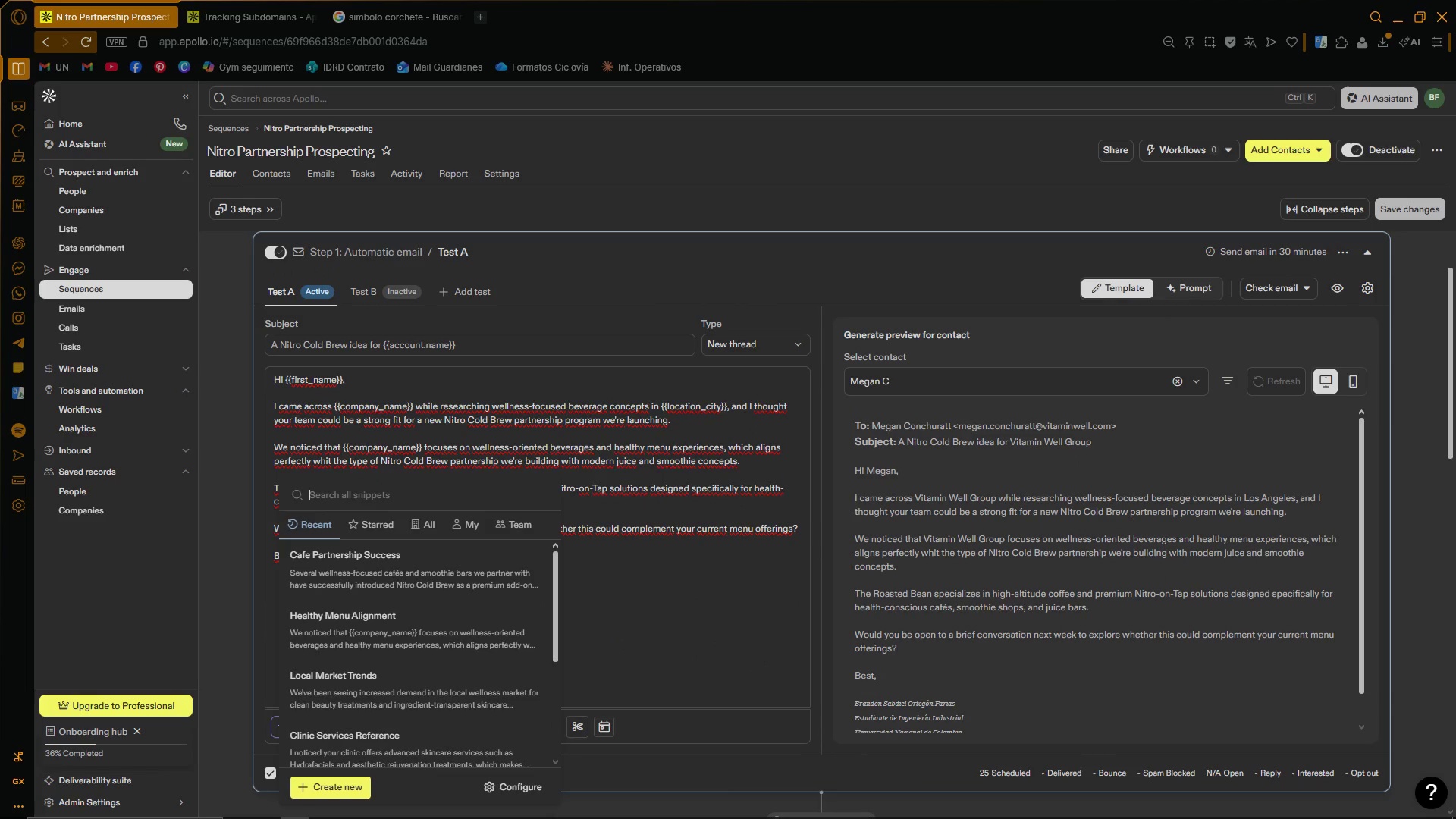 
left_click([241, 808])
 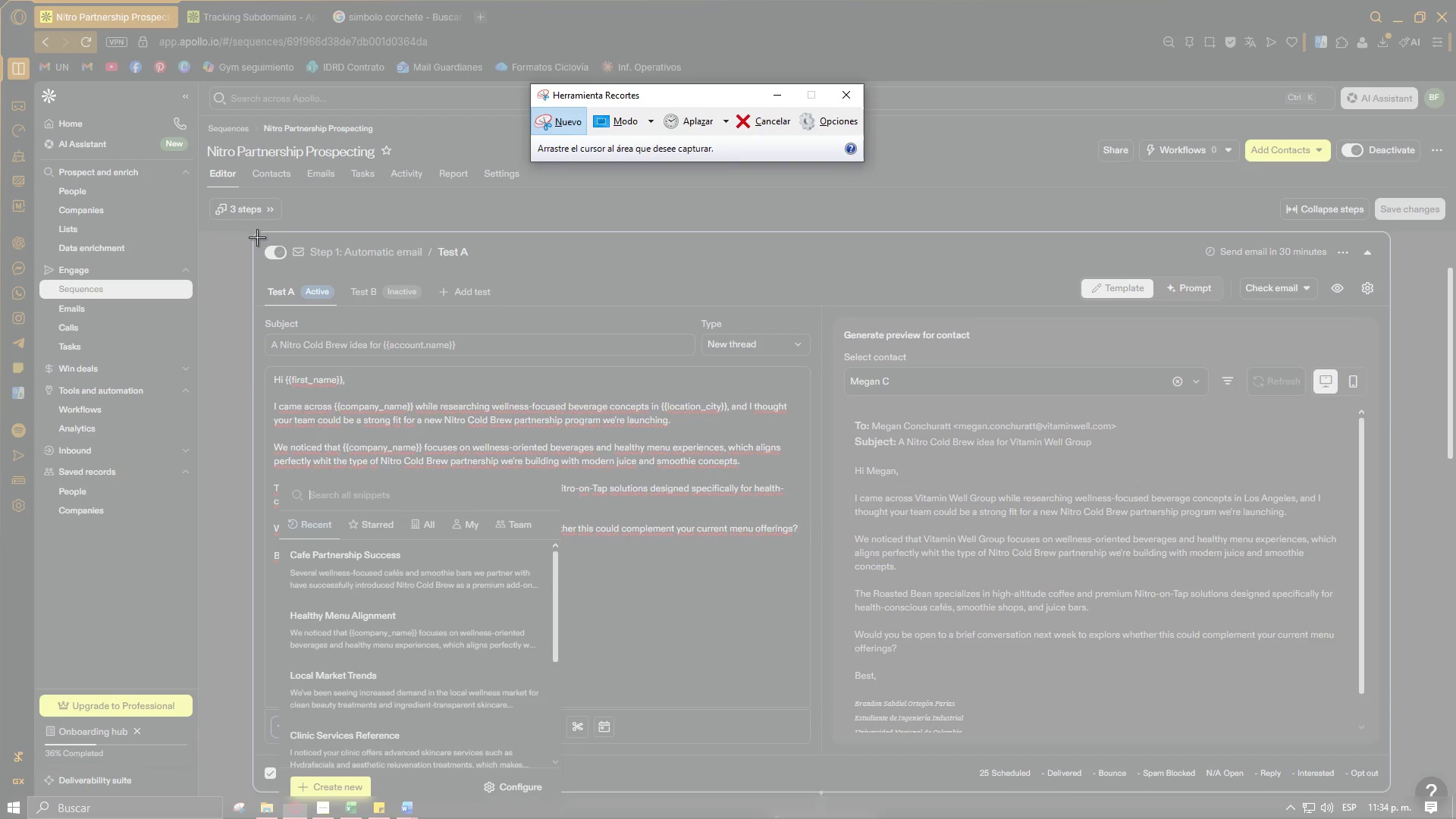 
left_click_drag(start_coordinate=[248, 227], to_coordinate=[1395, 795])
 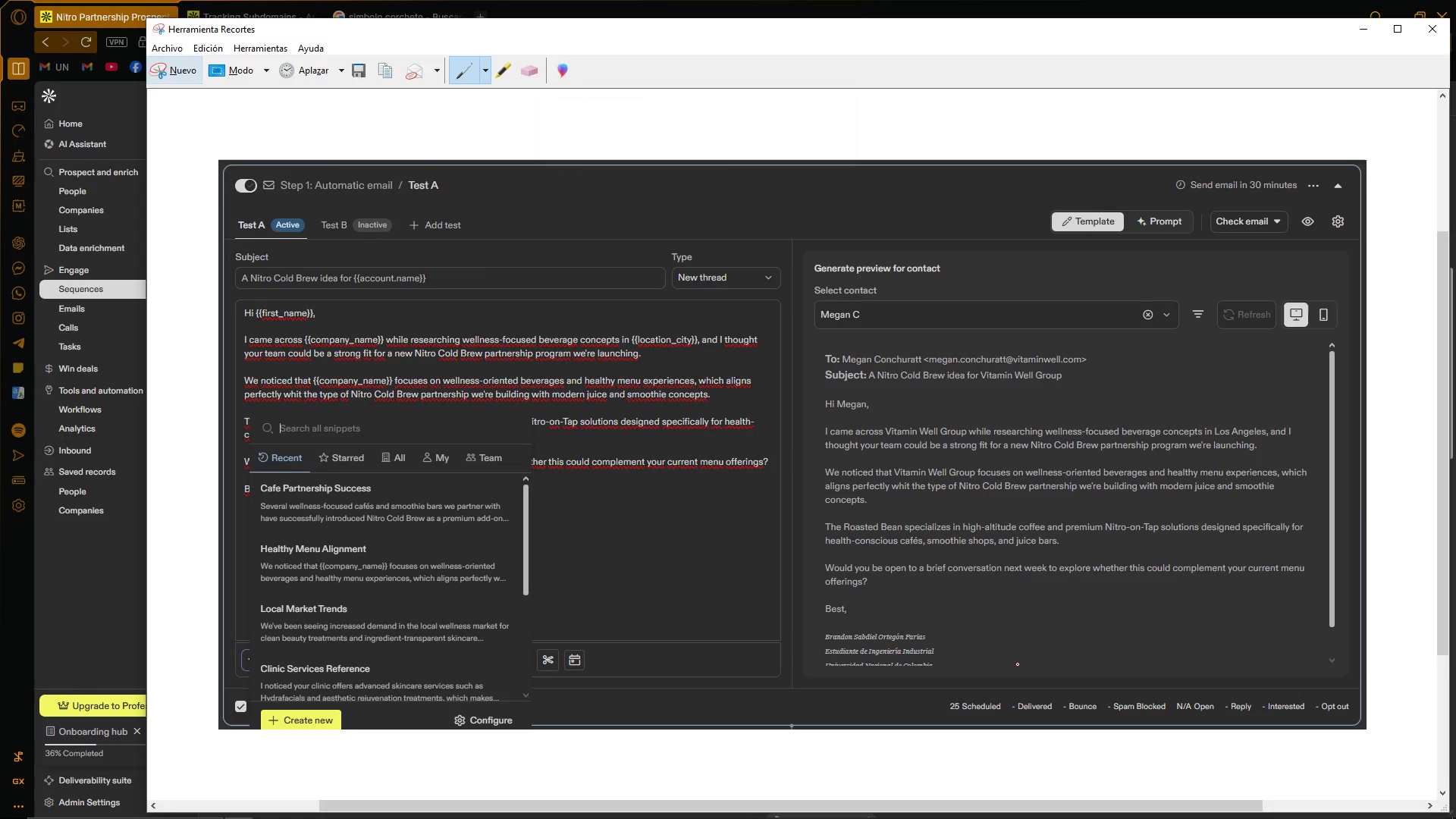 
key(Control+C)
 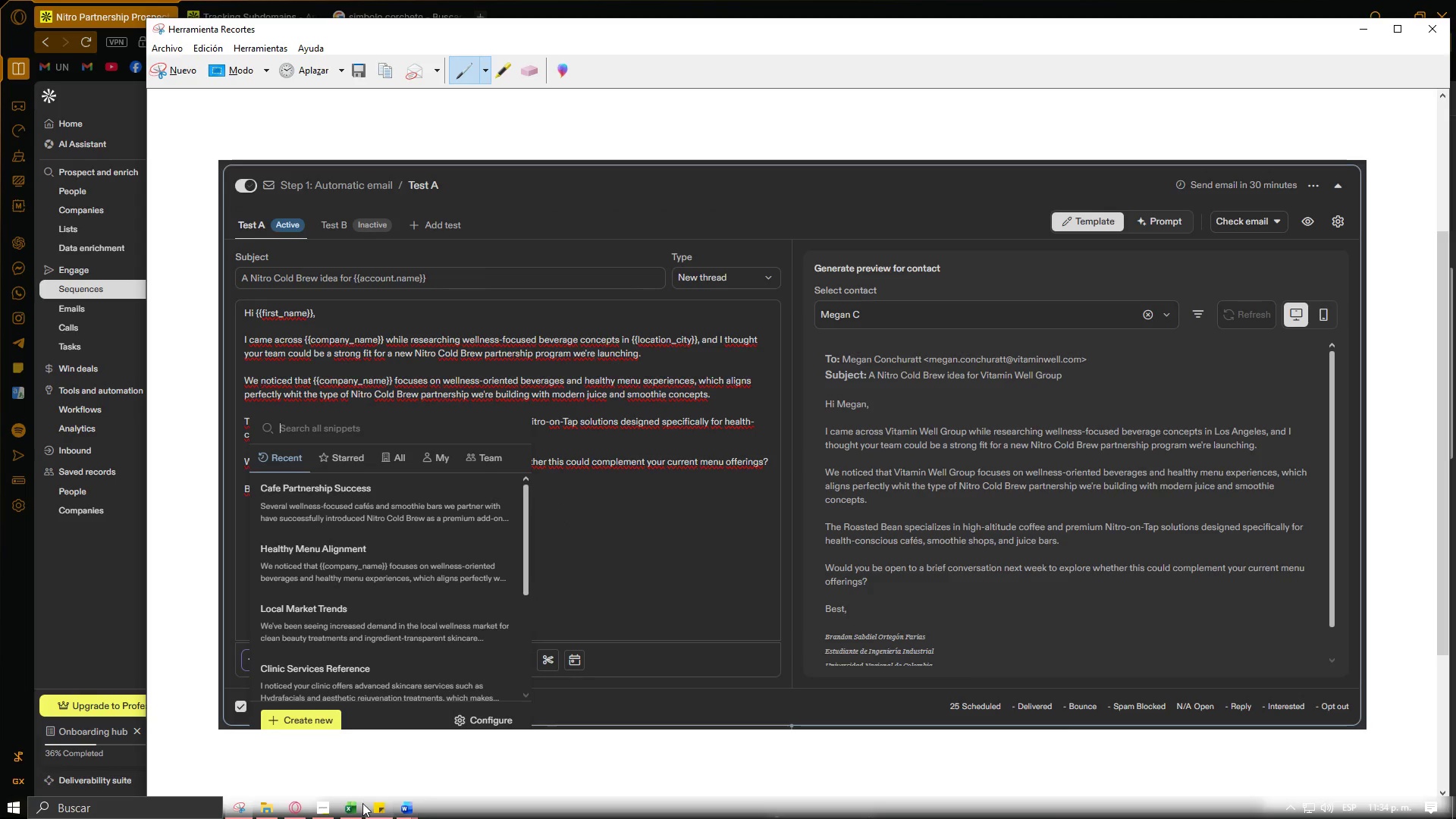 
double_click([496, 737])
 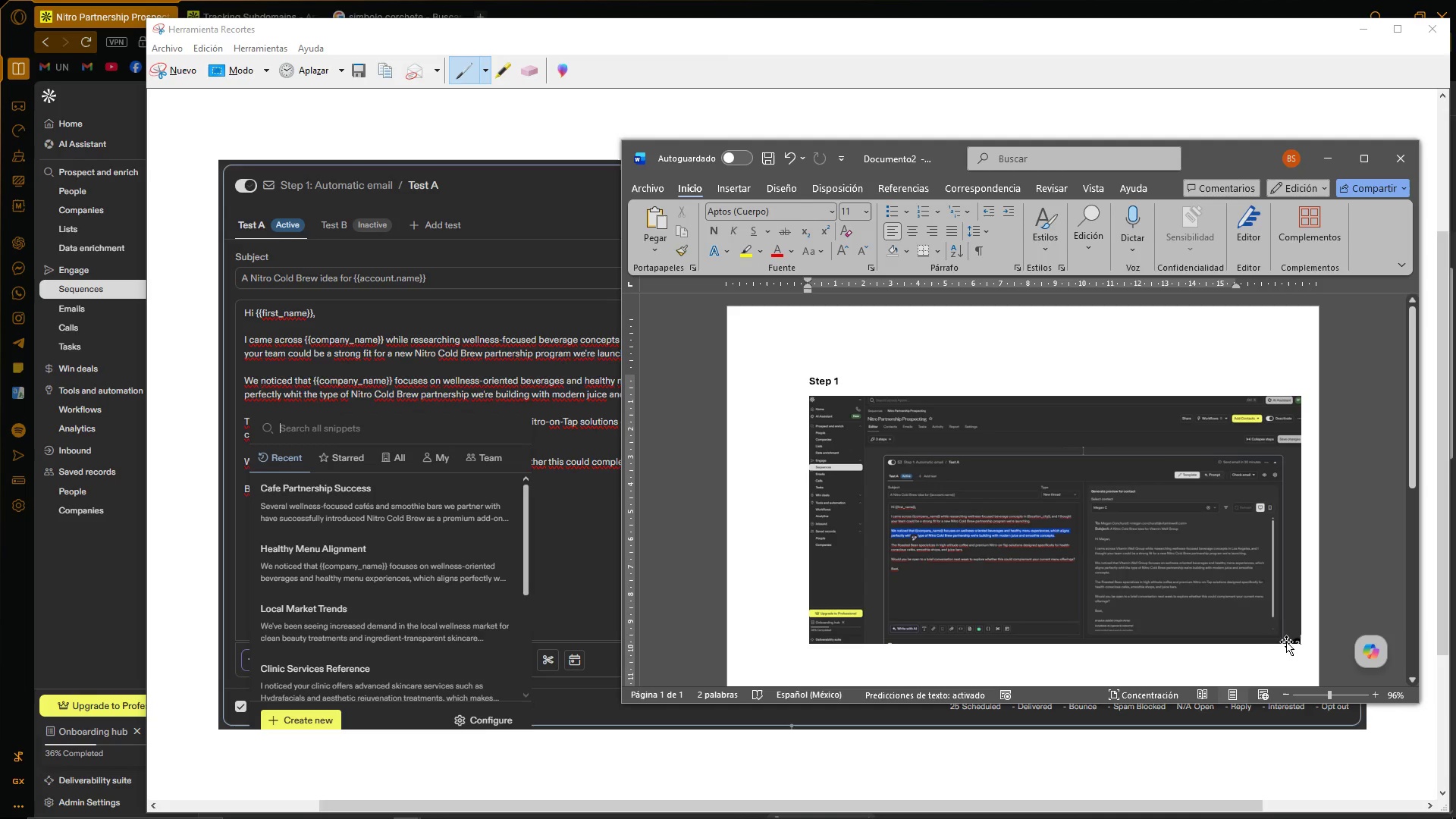 
key(Enter)
 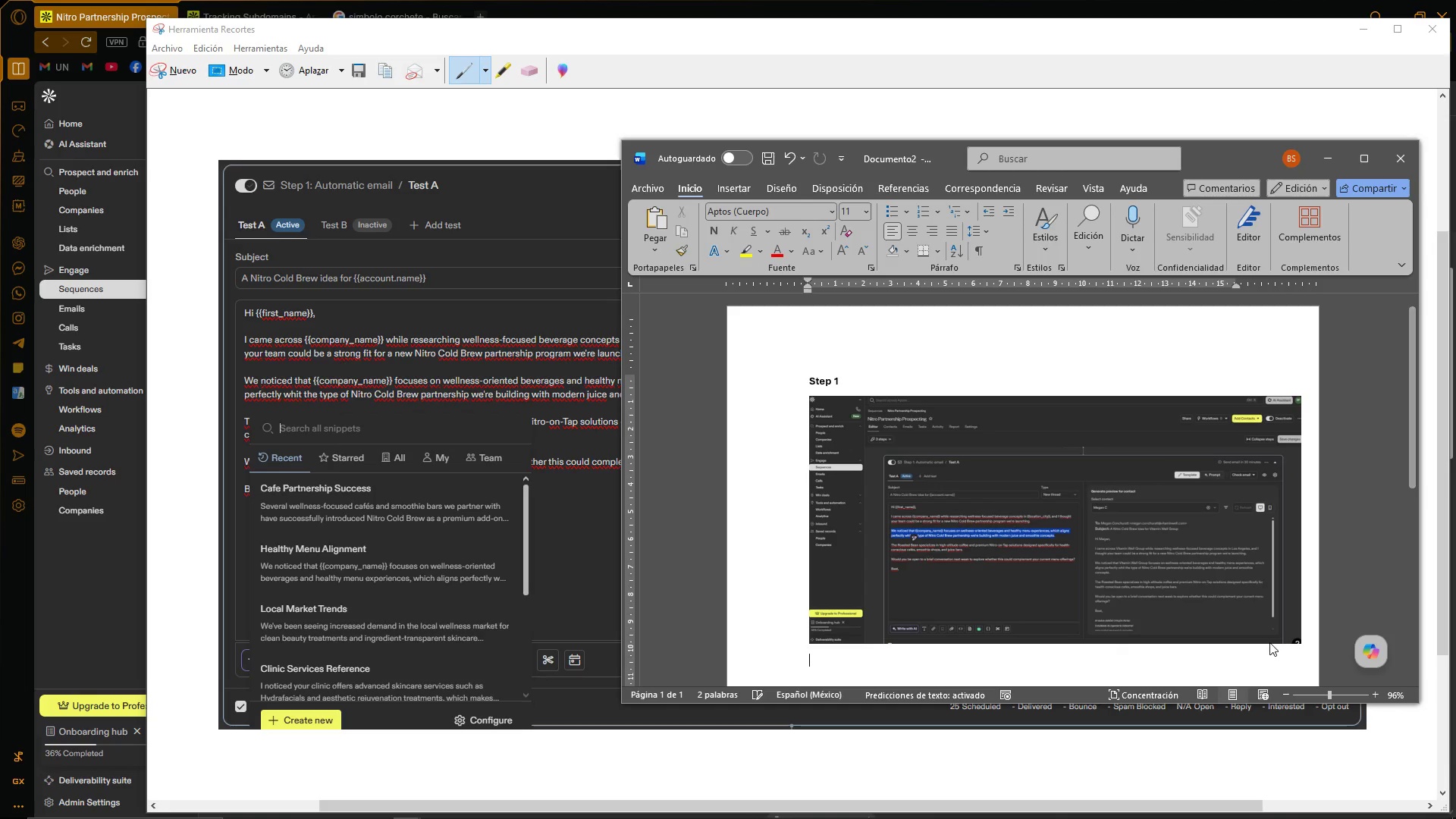 
type(Snippet)
 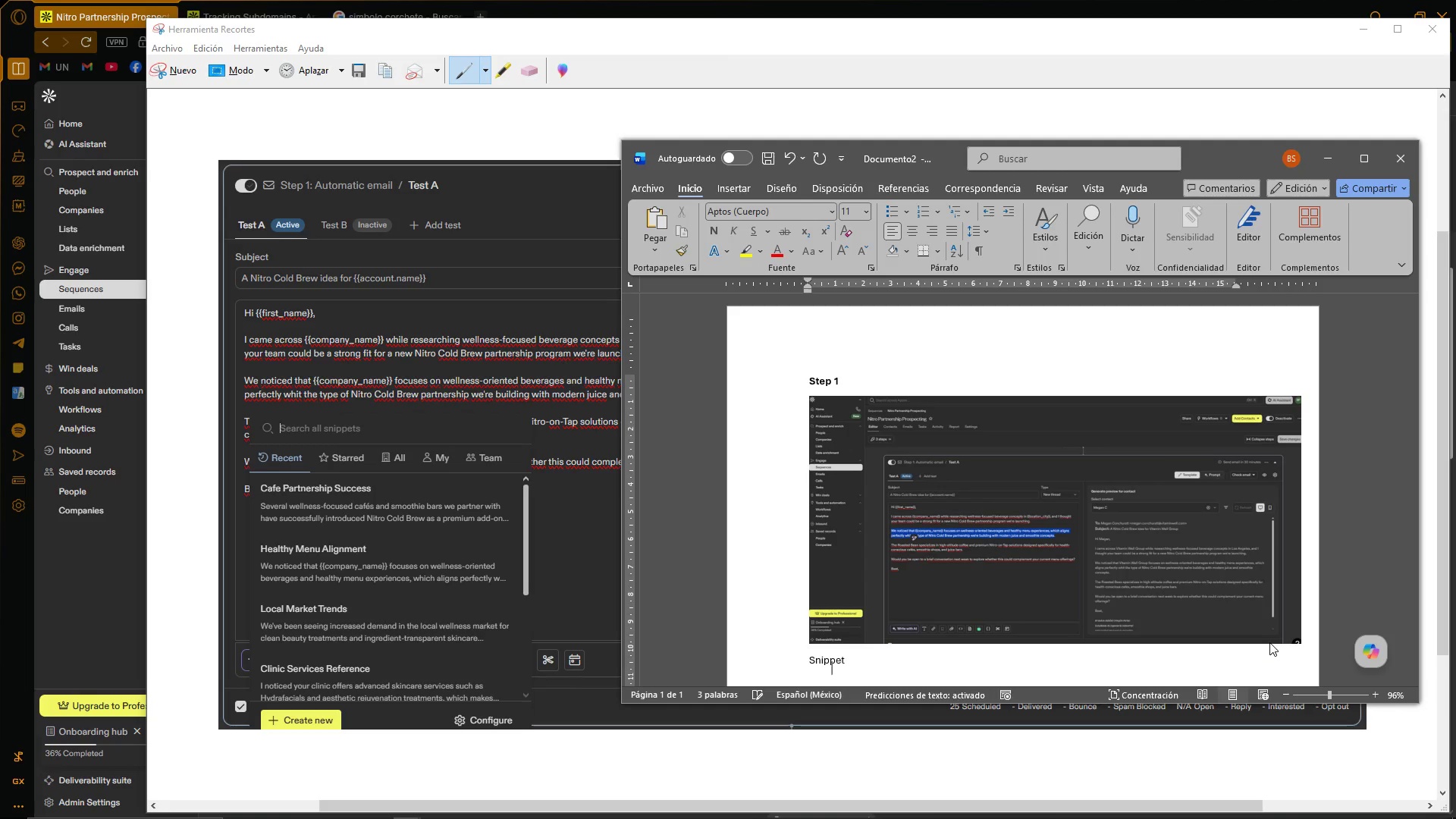 
key(Enter)
 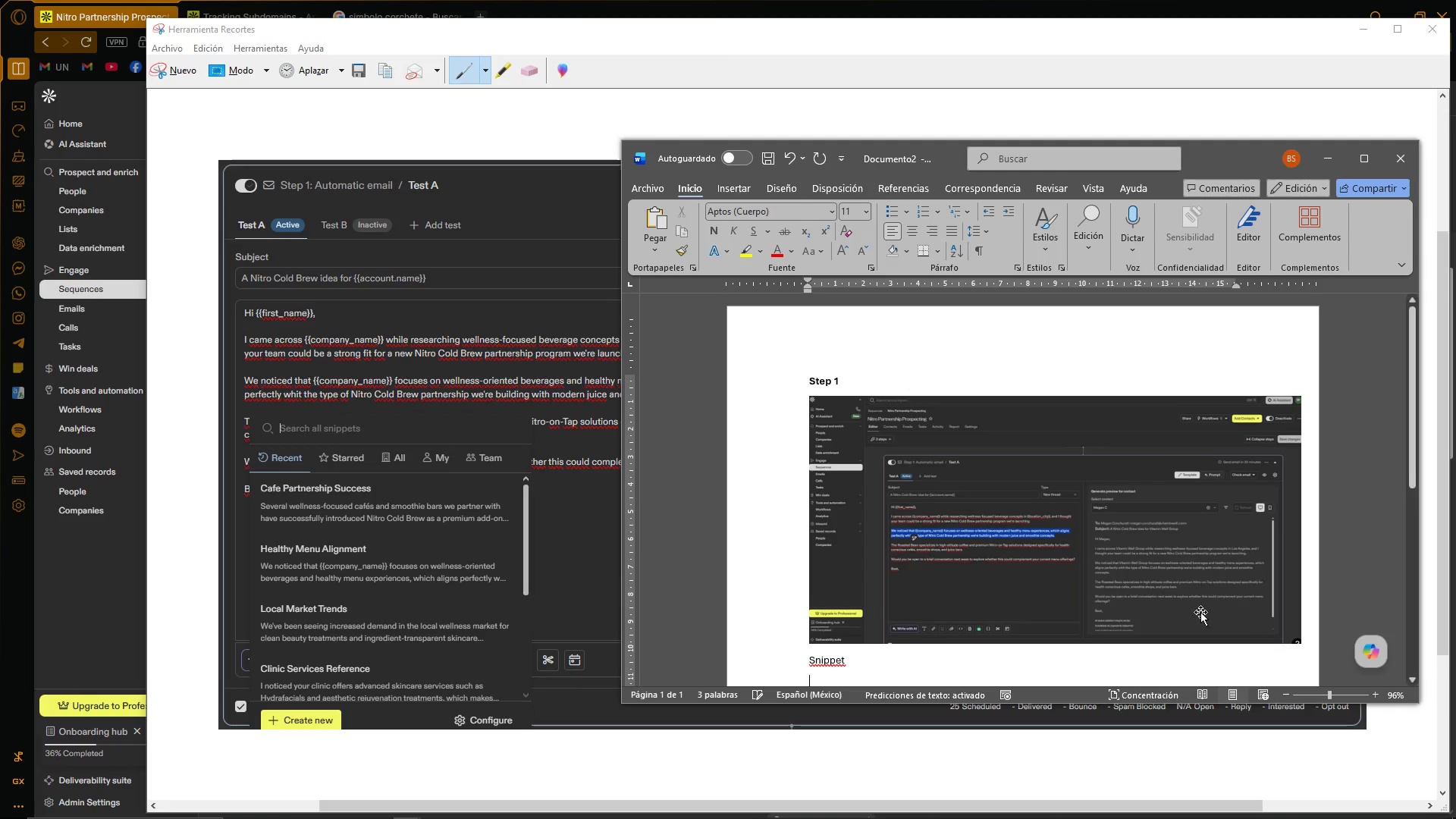 
scroll: coordinate [1097, 548], scroll_direction: down, amount: 2.0
 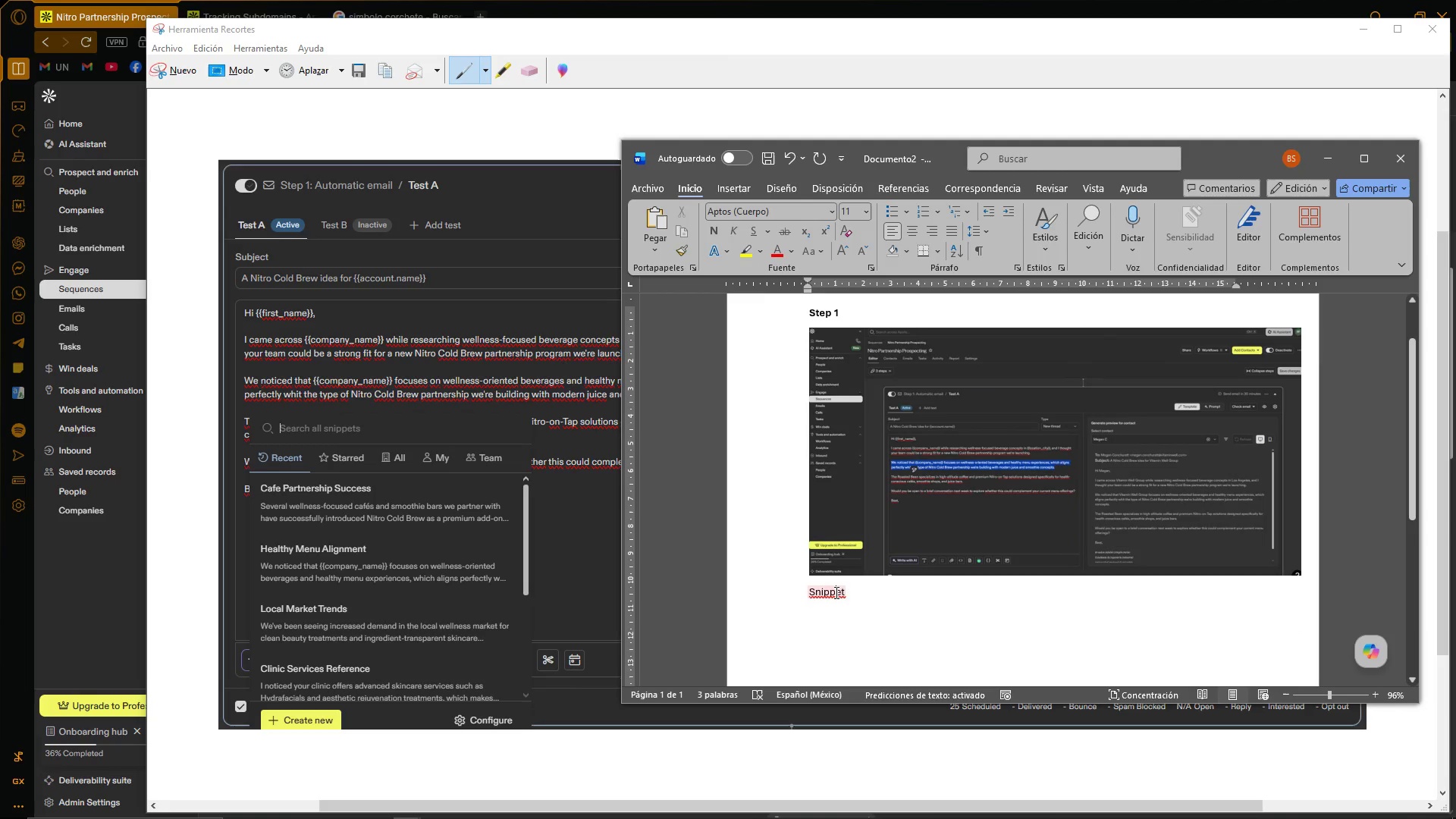 
double_click([835, 592])
 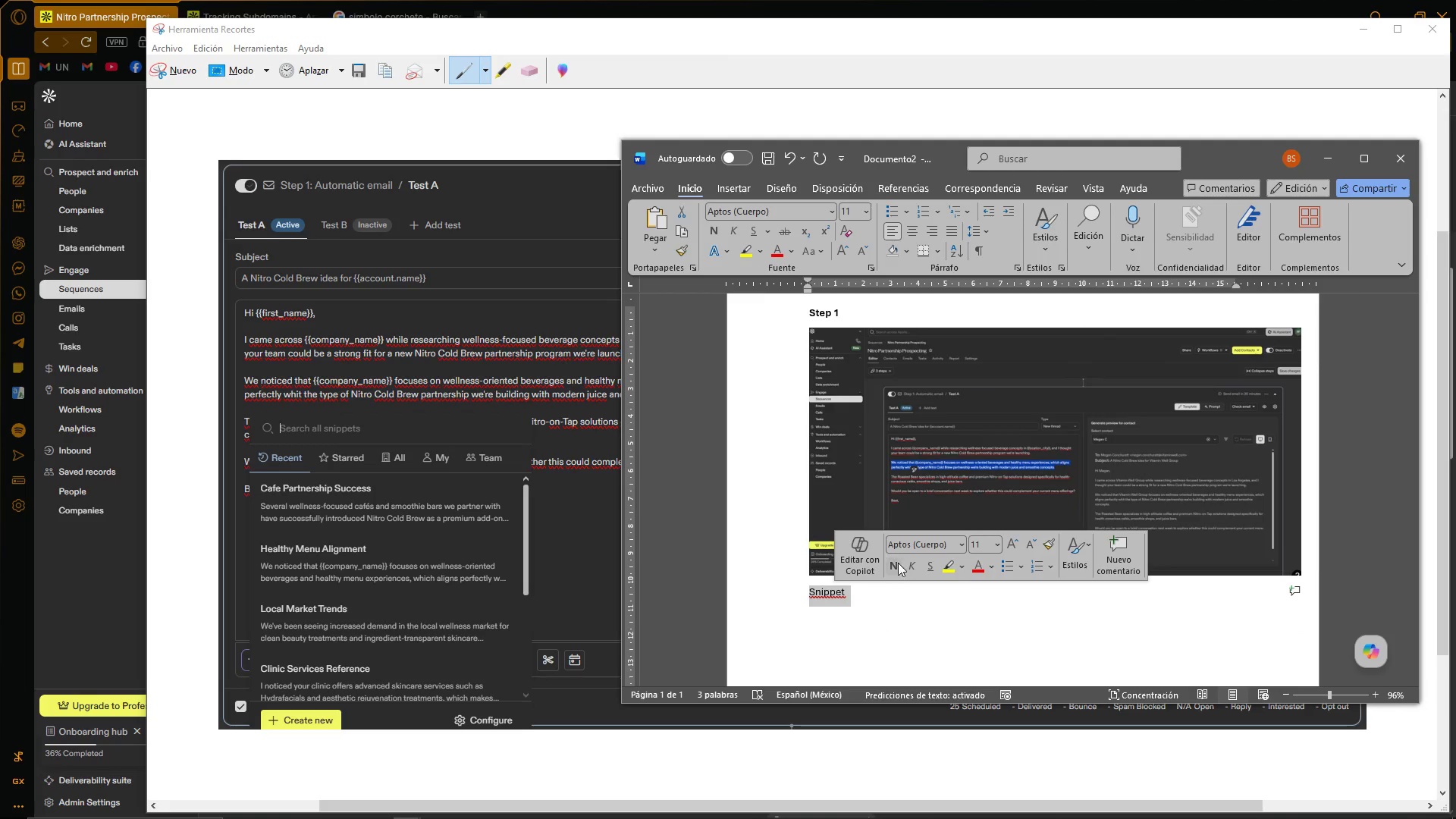 
double_click([863, 637])